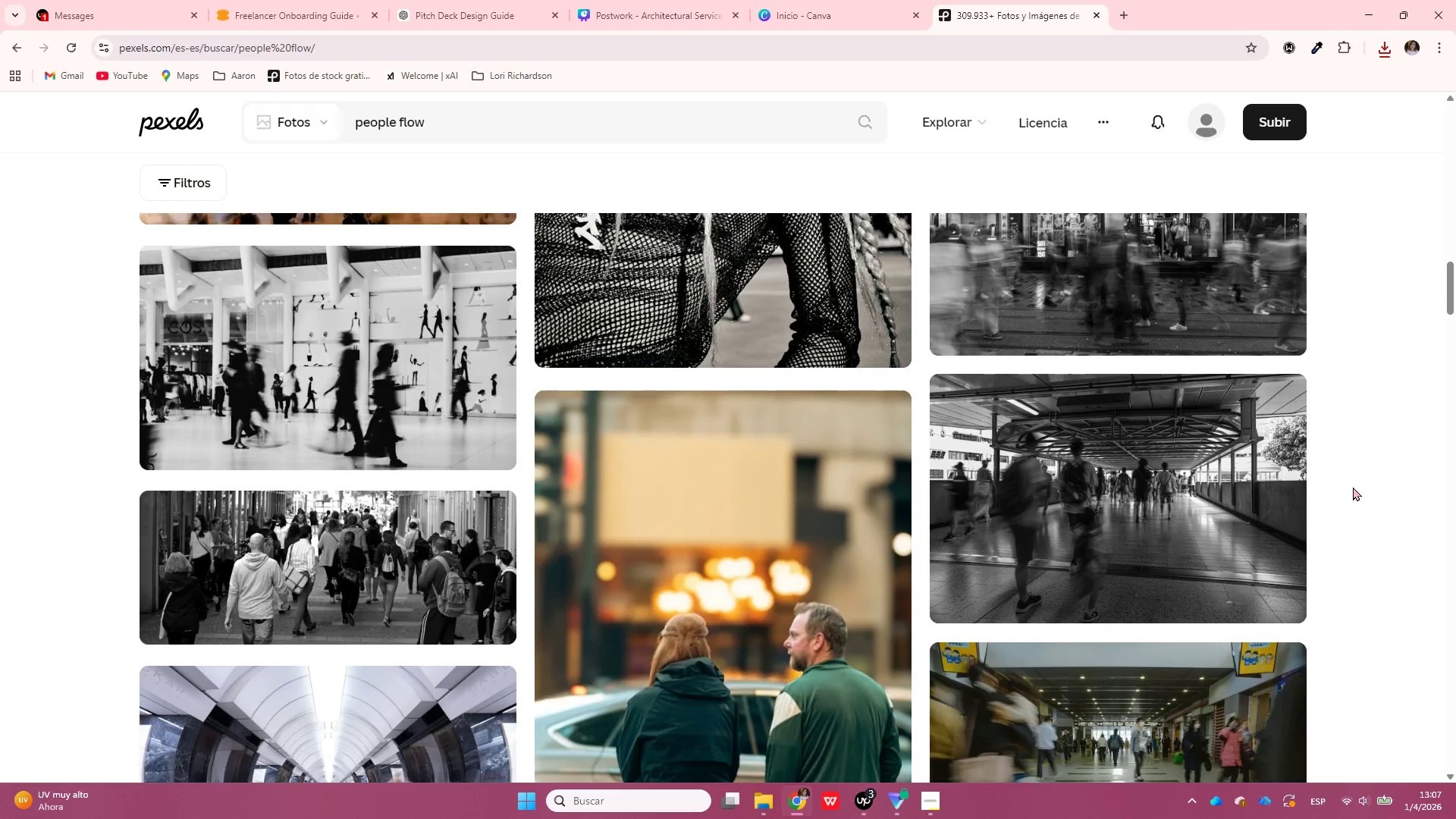 
scroll: coordinate [1423, 516], scroll_direction: down, amount: 1.0
 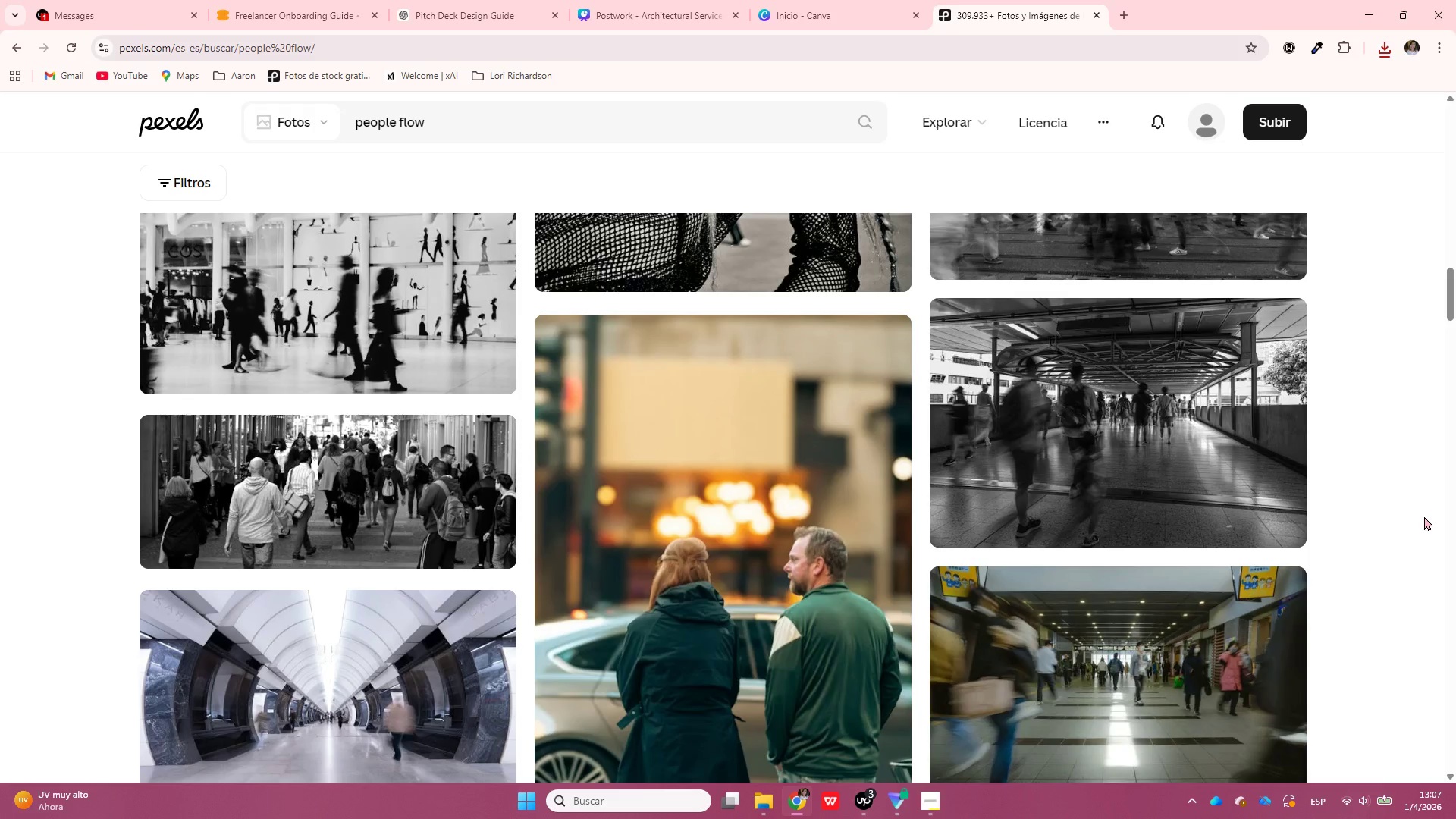 
scroll: coordinate [1415, 532], scroll_direction: up, amount: 2.0
 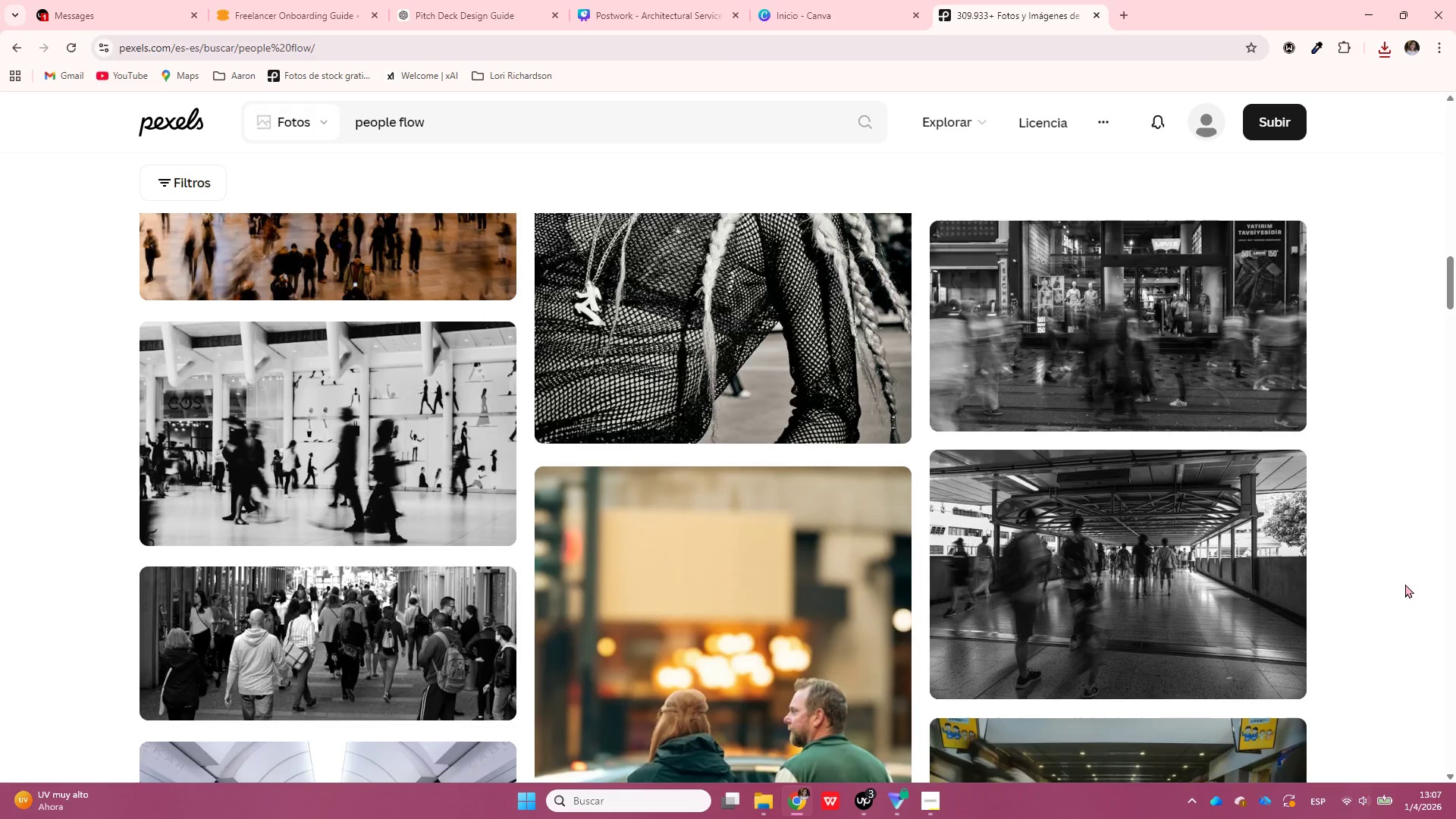 
scroll: coordinate [1405, 584], scroll_direction: down, amount: 2.0
 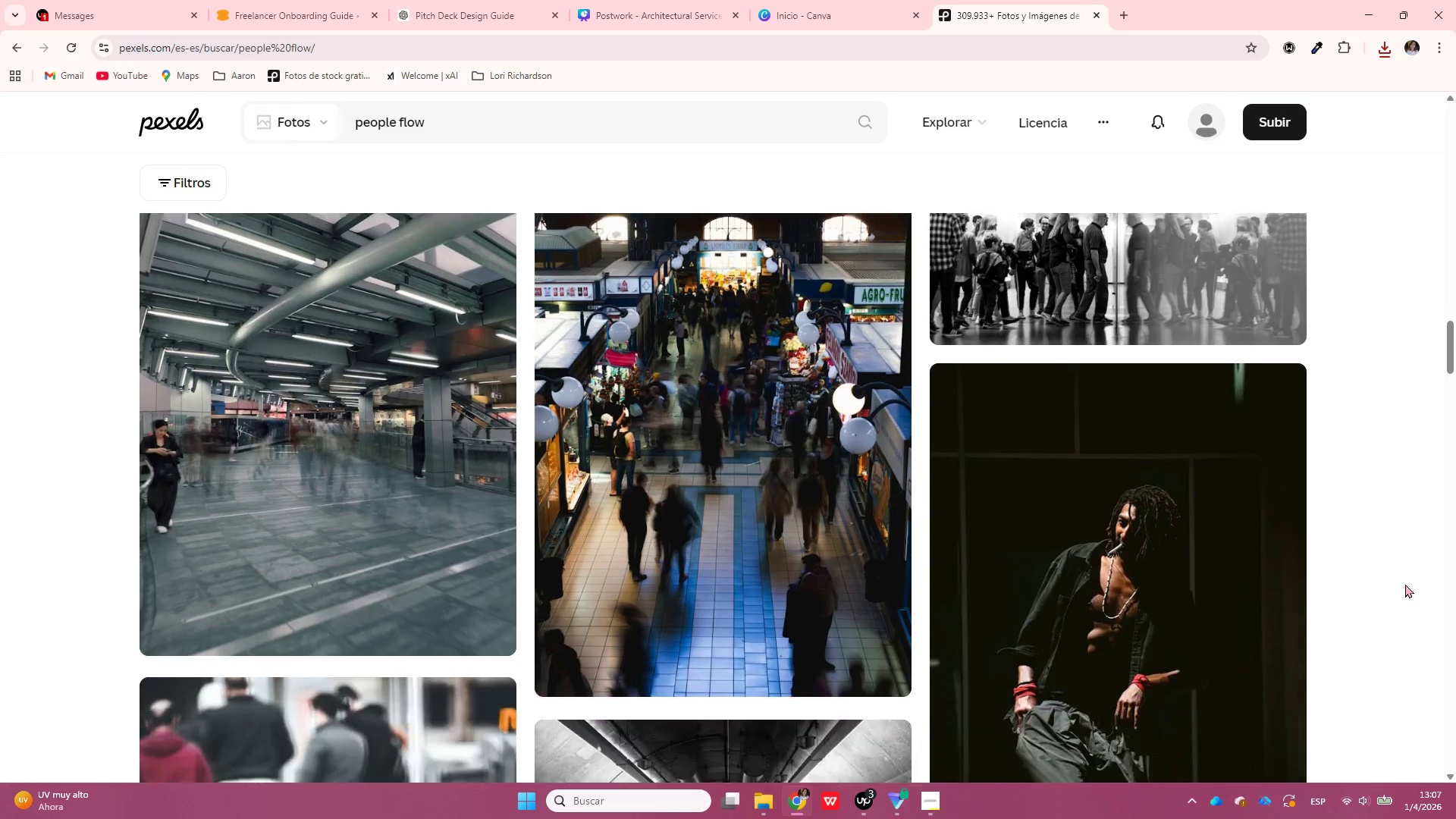 
scroll: coordinate [1405, 584], scroll_direction: up, amount: 2.0
 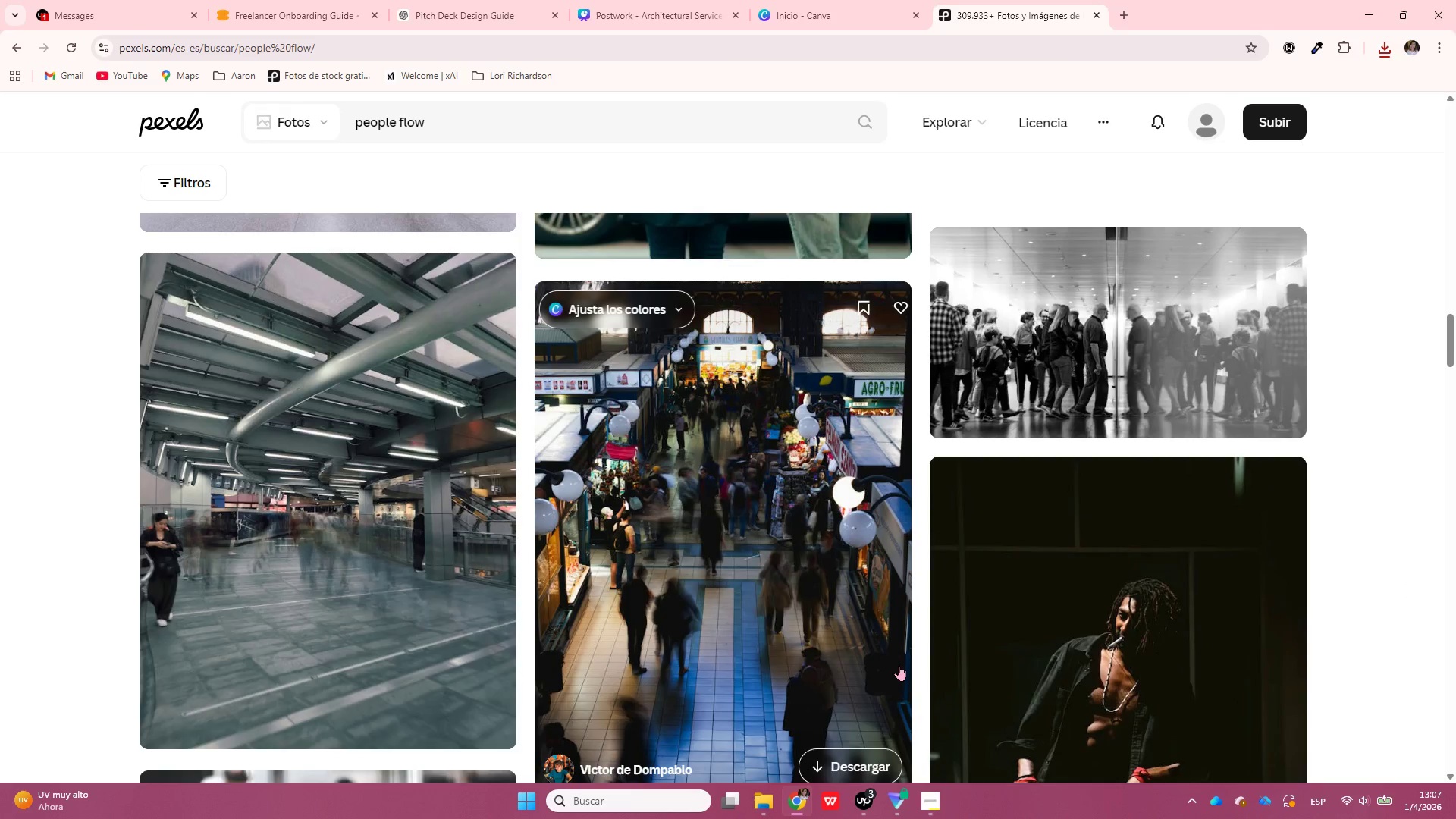 
scroll: coordinate [974, 664], scroll_direction: down, amount: 6.0
 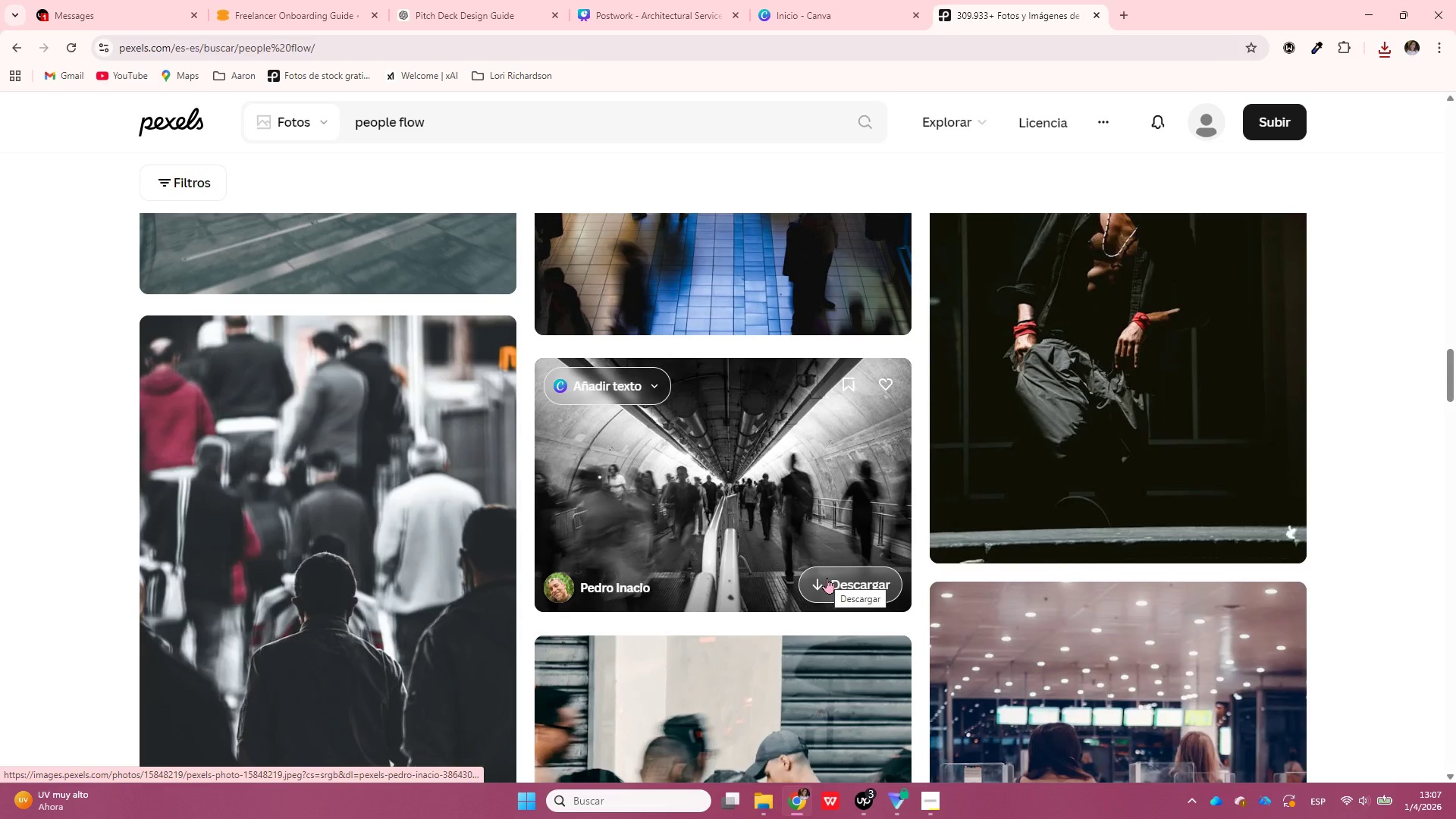 
left_click([827, 578])
 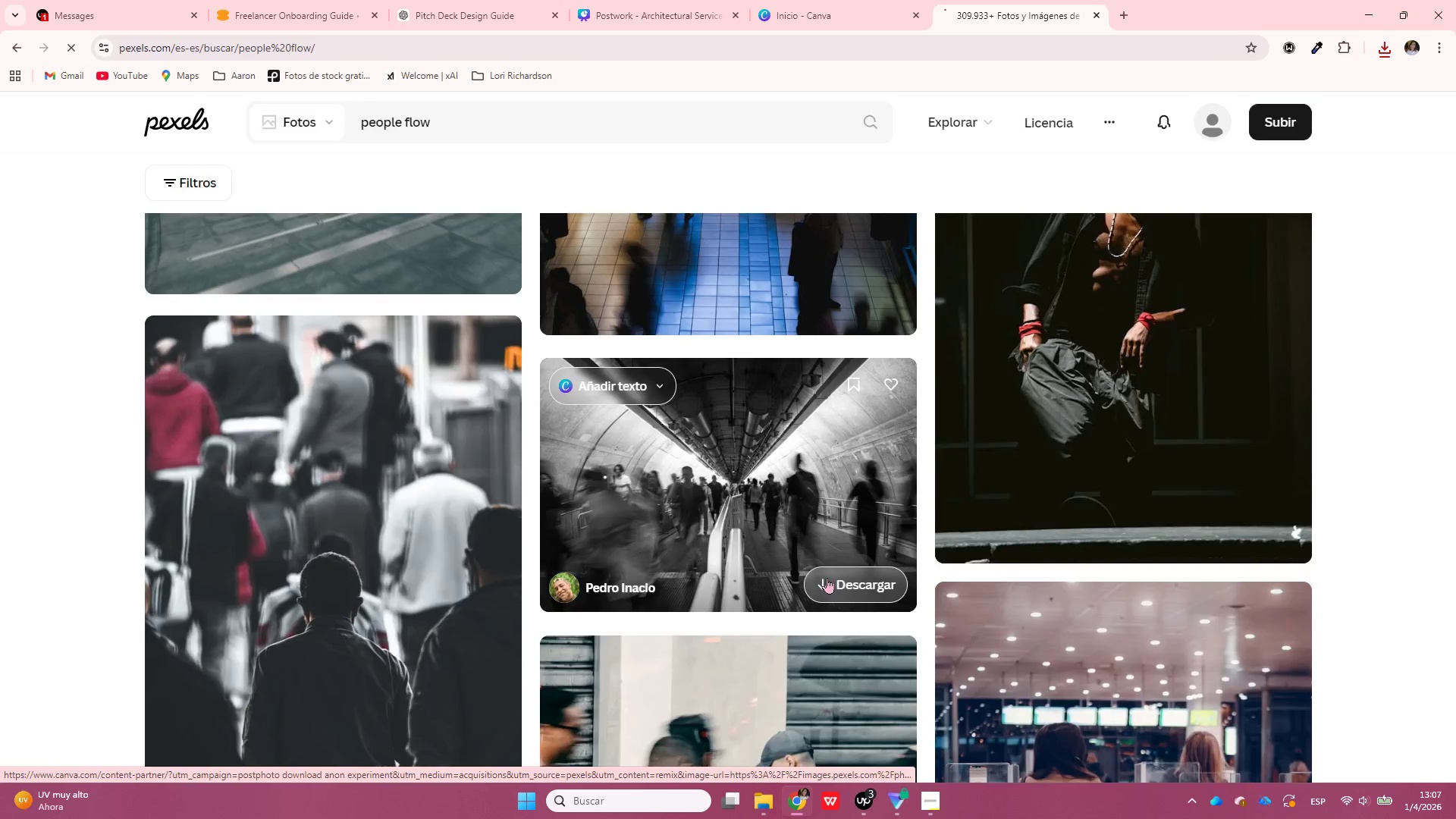 
scroll: coordinate [827, 578], scroll_direction: down, amount: 4.0
 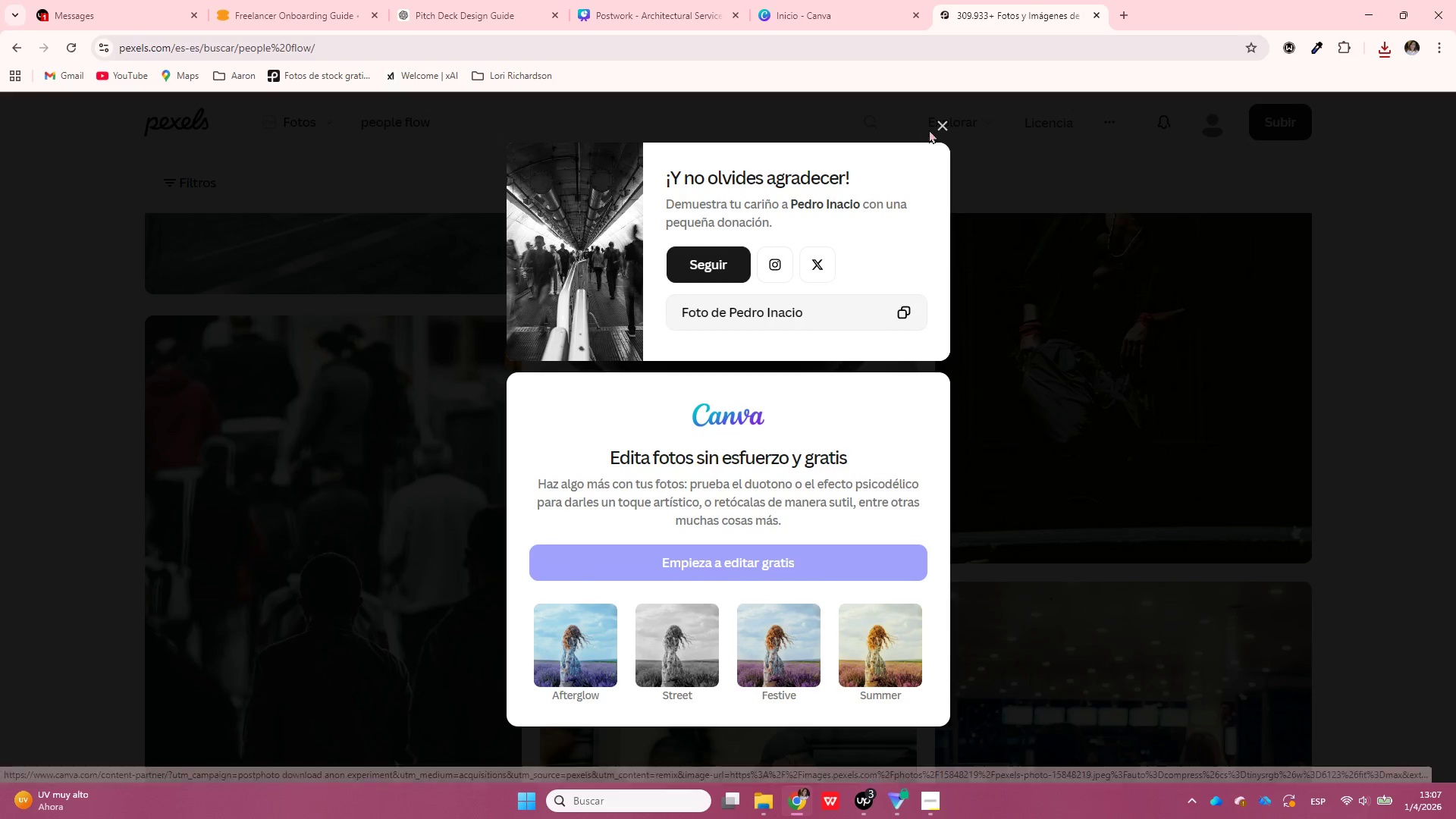 
left_click([939, 126])
 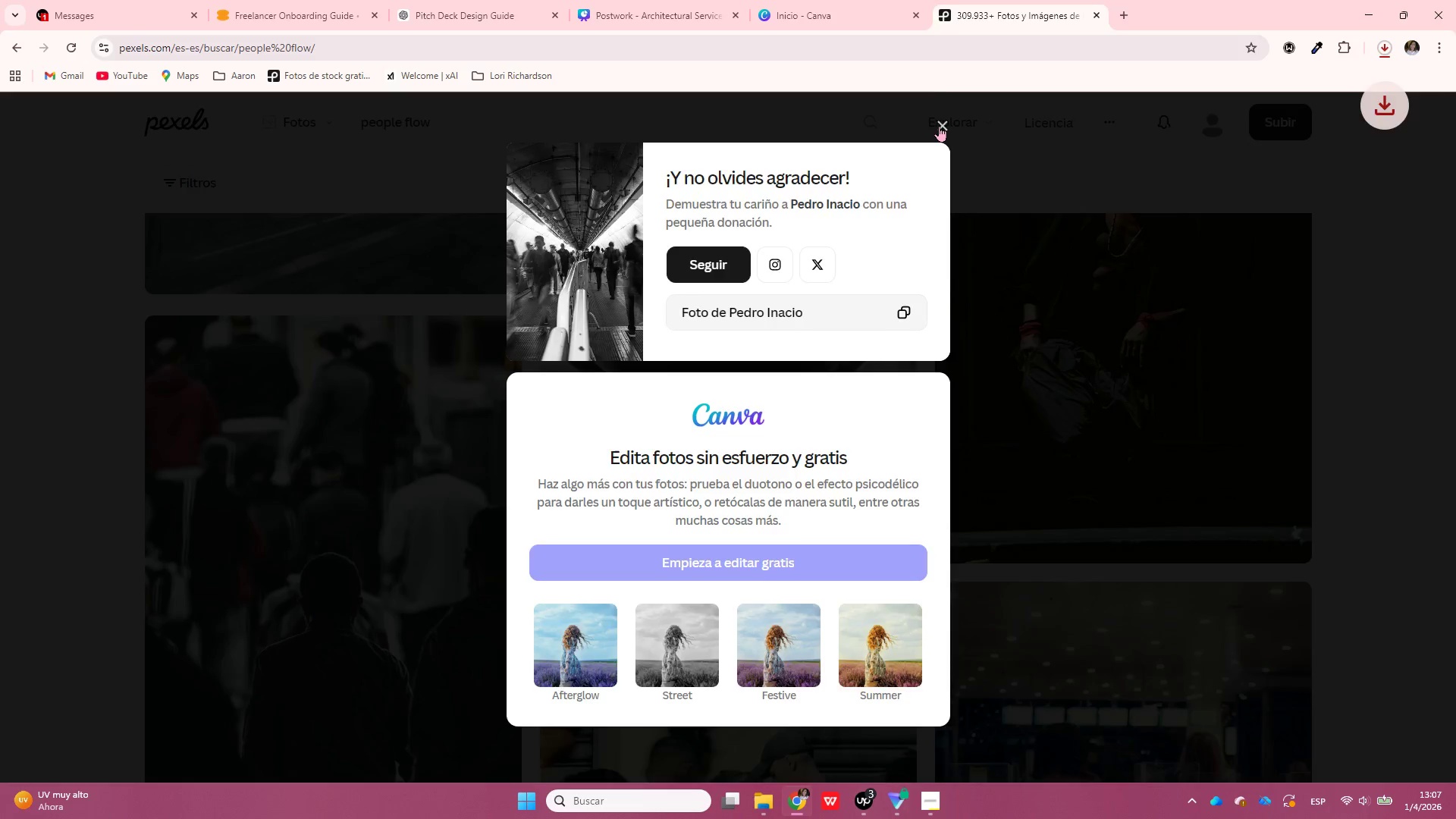 
scroll: coordinate [1322, 635], scroll_direction: down, amount: 17.0
 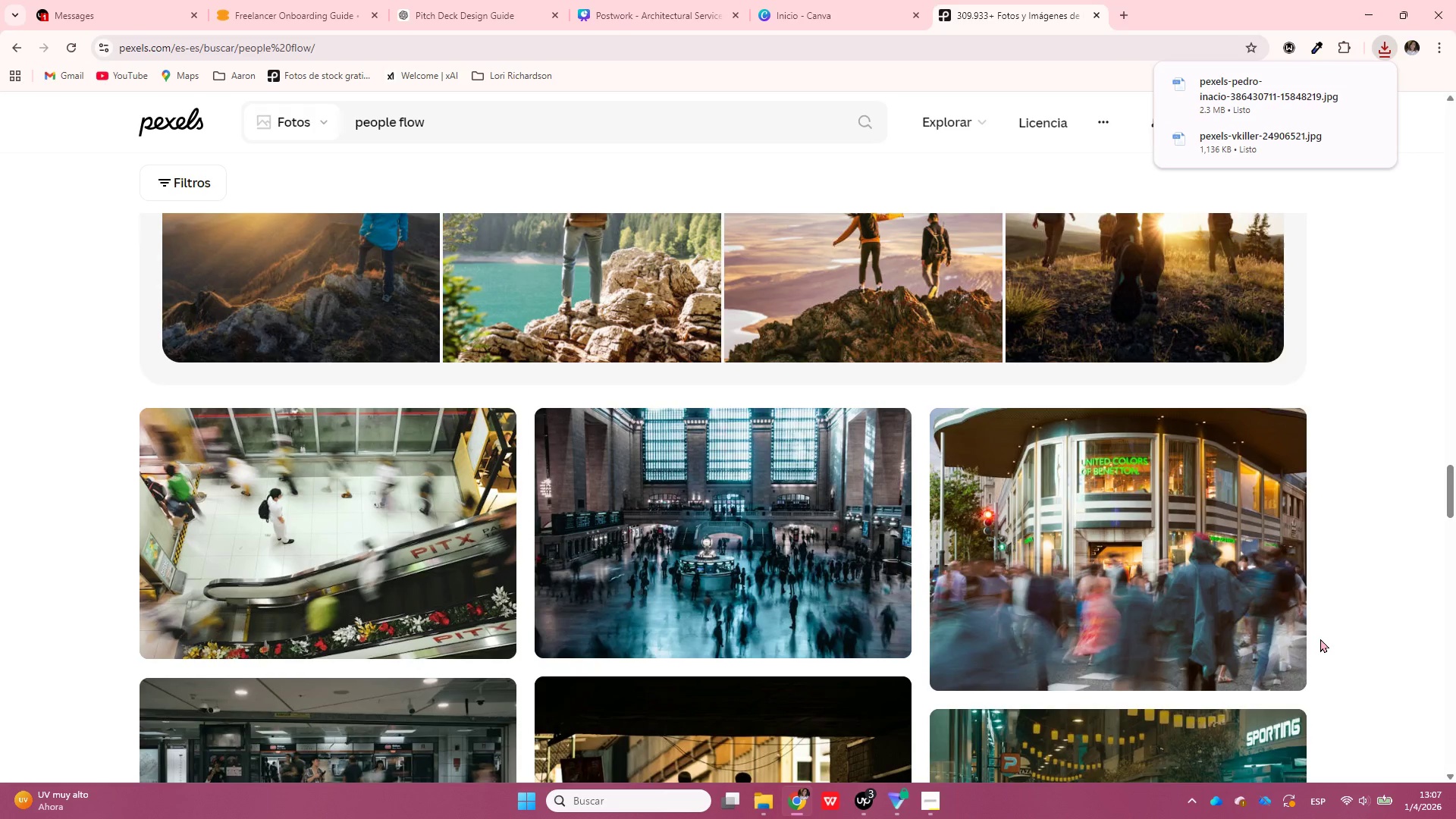 
mouse_move([1303, 639])
 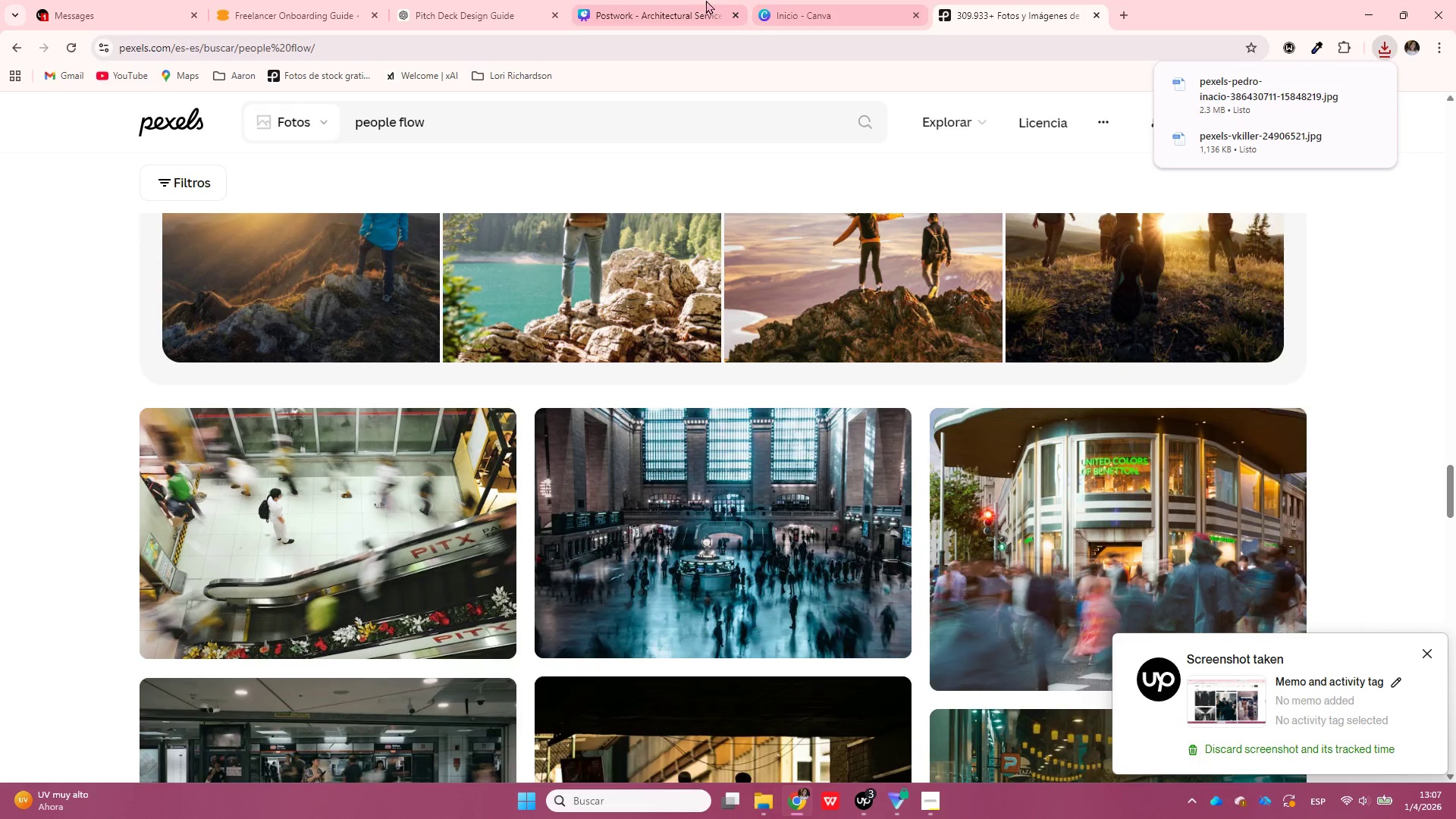 
left_click([683, 0])
 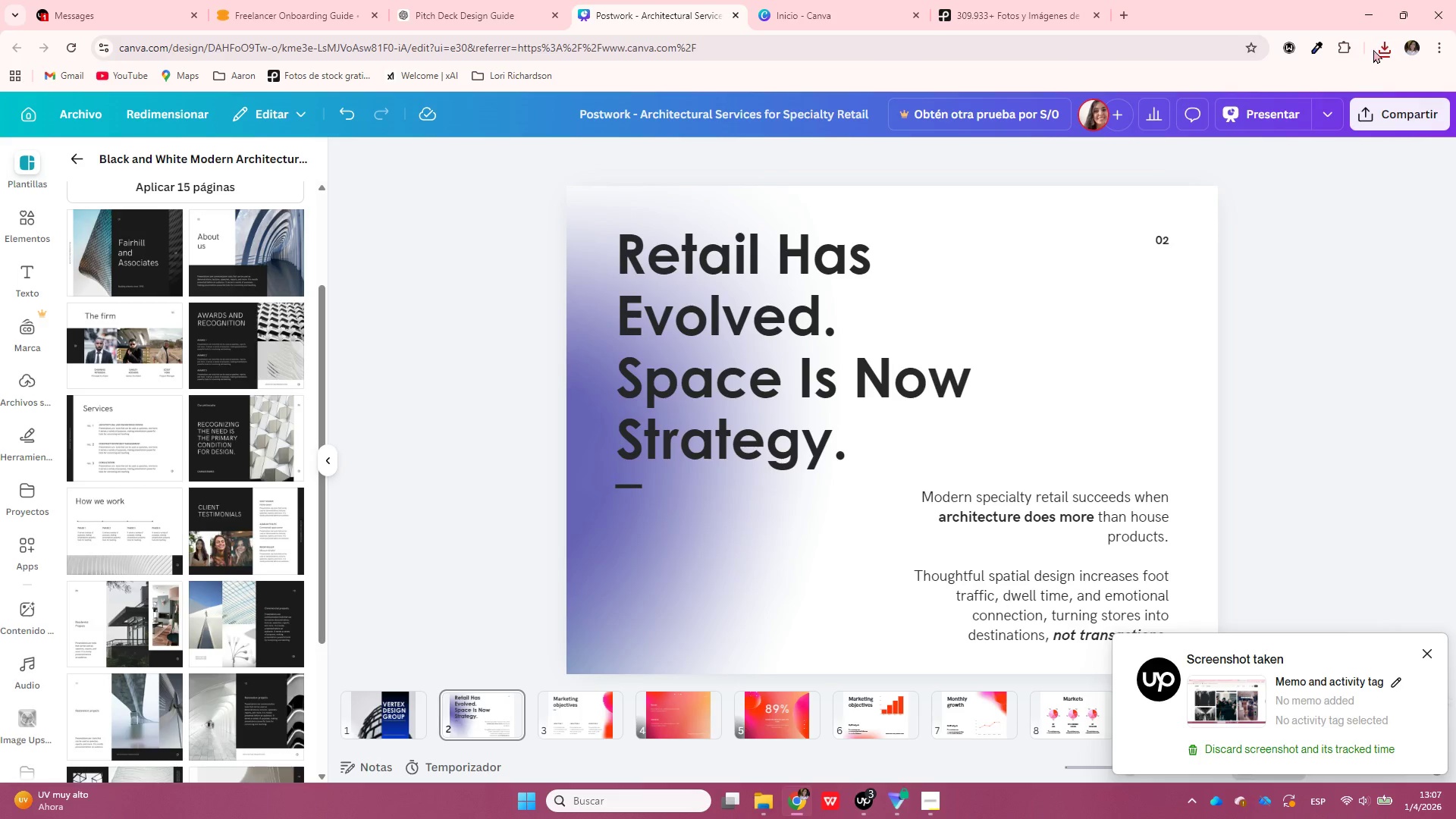 
left_click([1379, 44])
 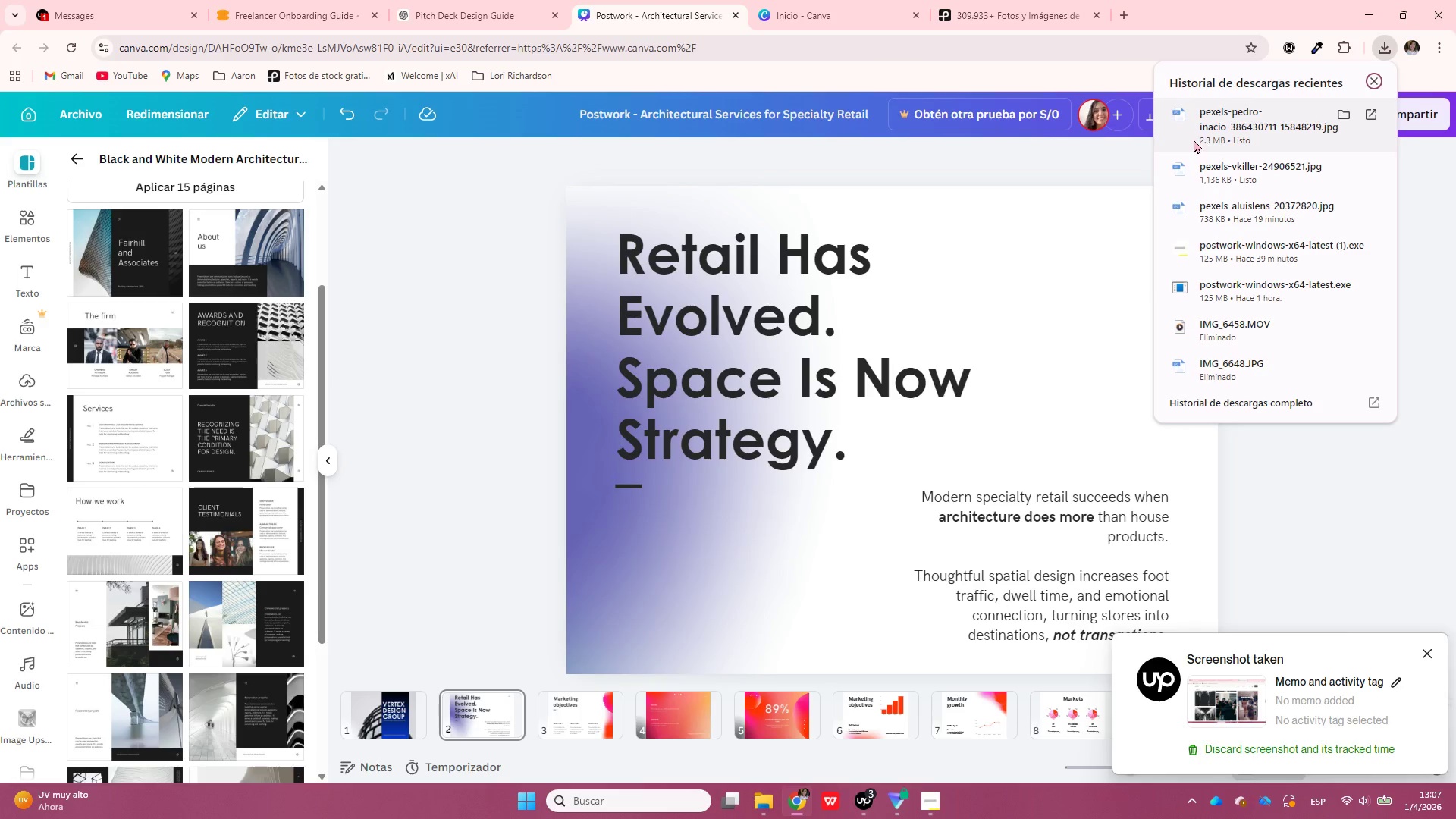 
left_click_drag(start_coordinate=[1205, 132], to_coordinate=[591, 209])
 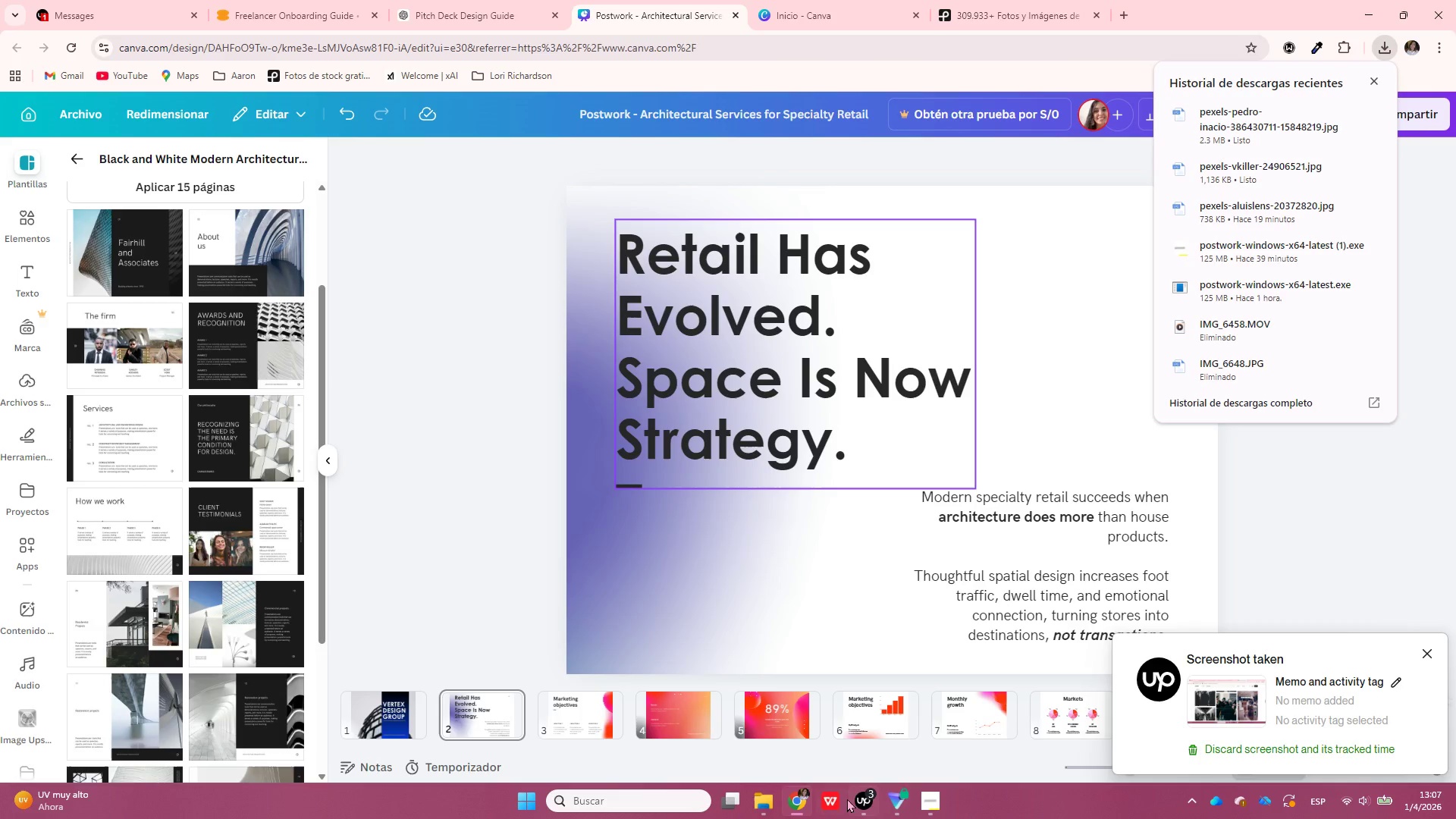 
left_click([870, 803])
 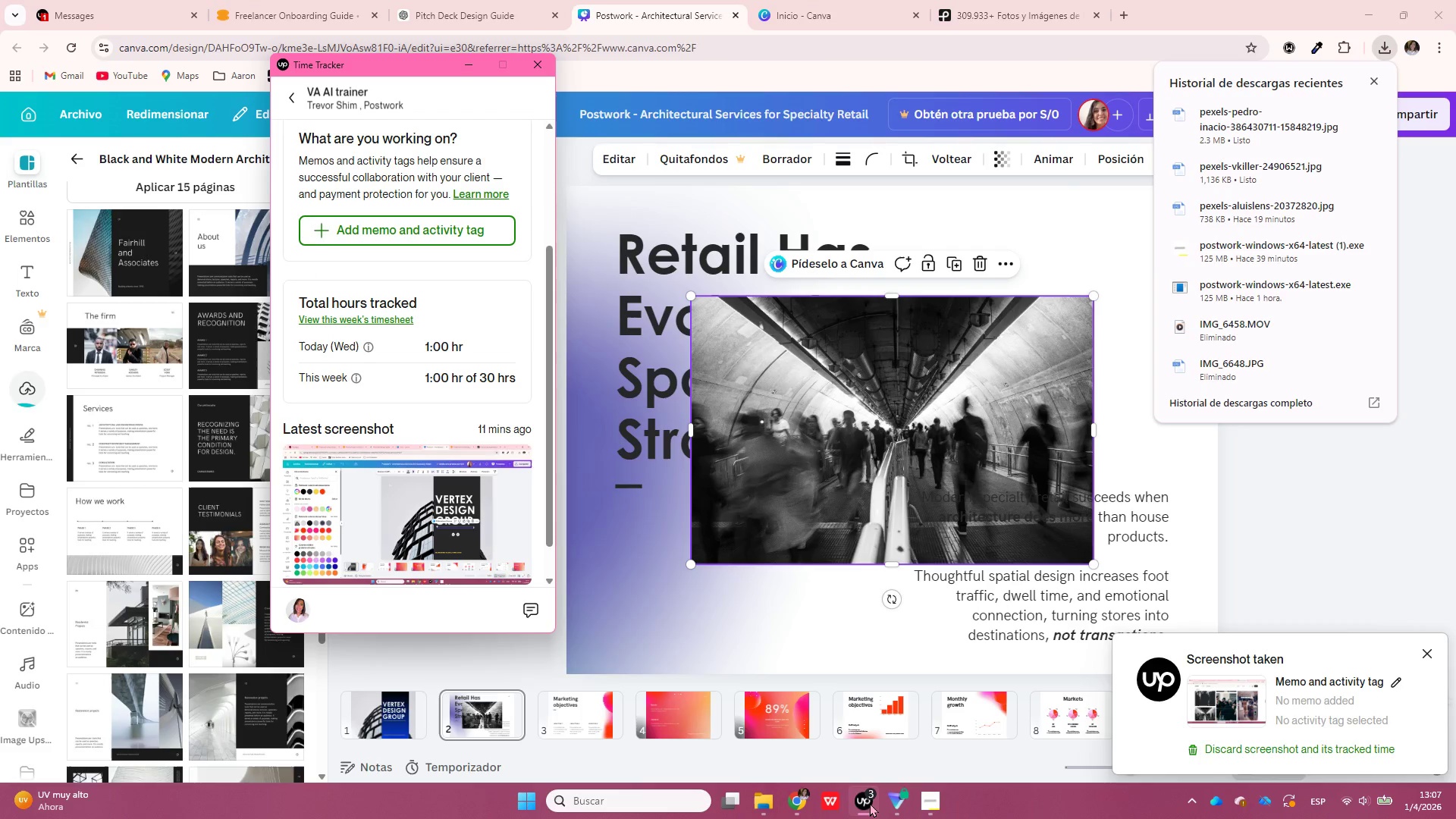 
left_click([870, 803])
 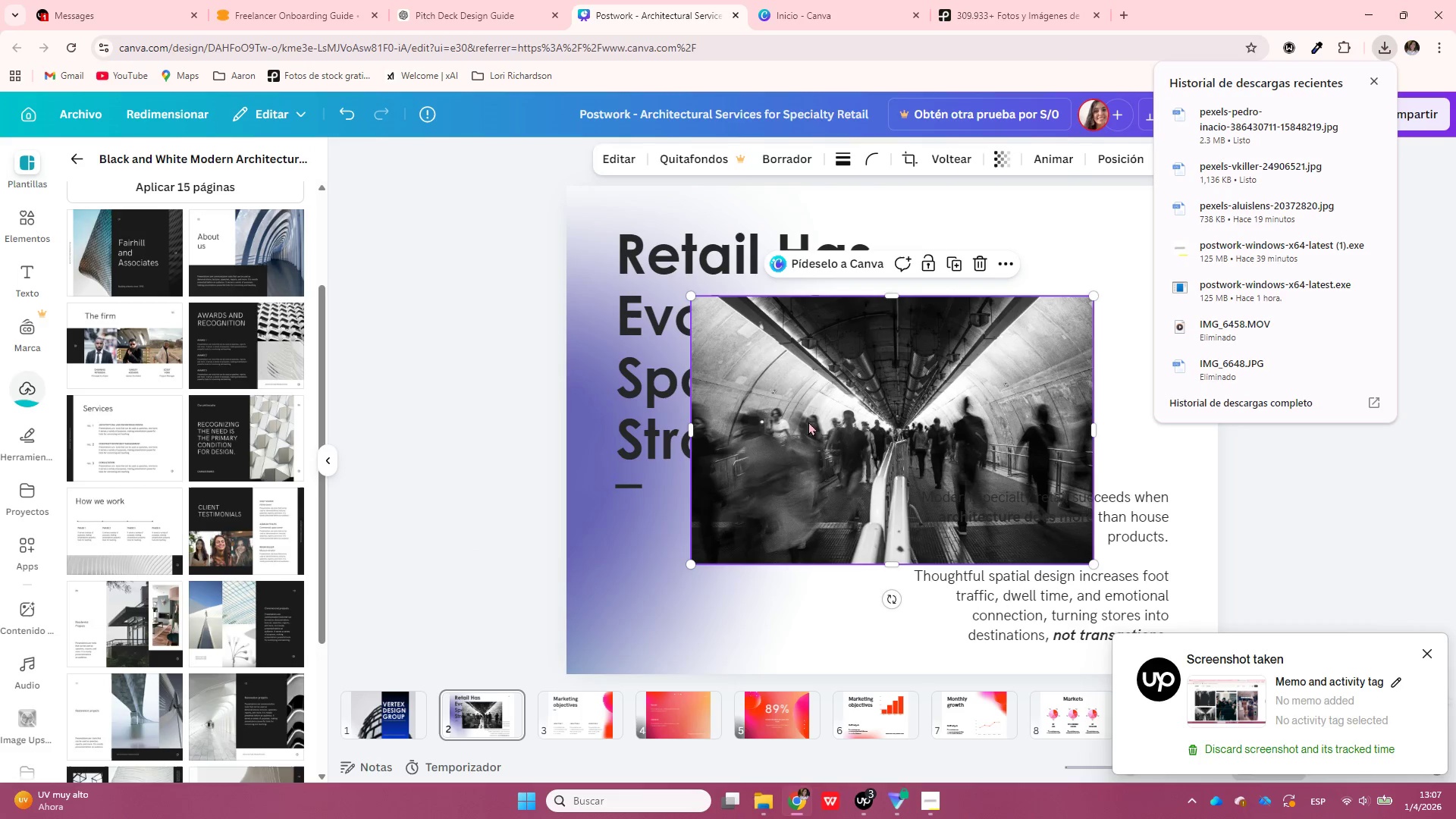 
left_click_drag(start_coordinate=[859, 450], to_coordinate=[734, 340])
 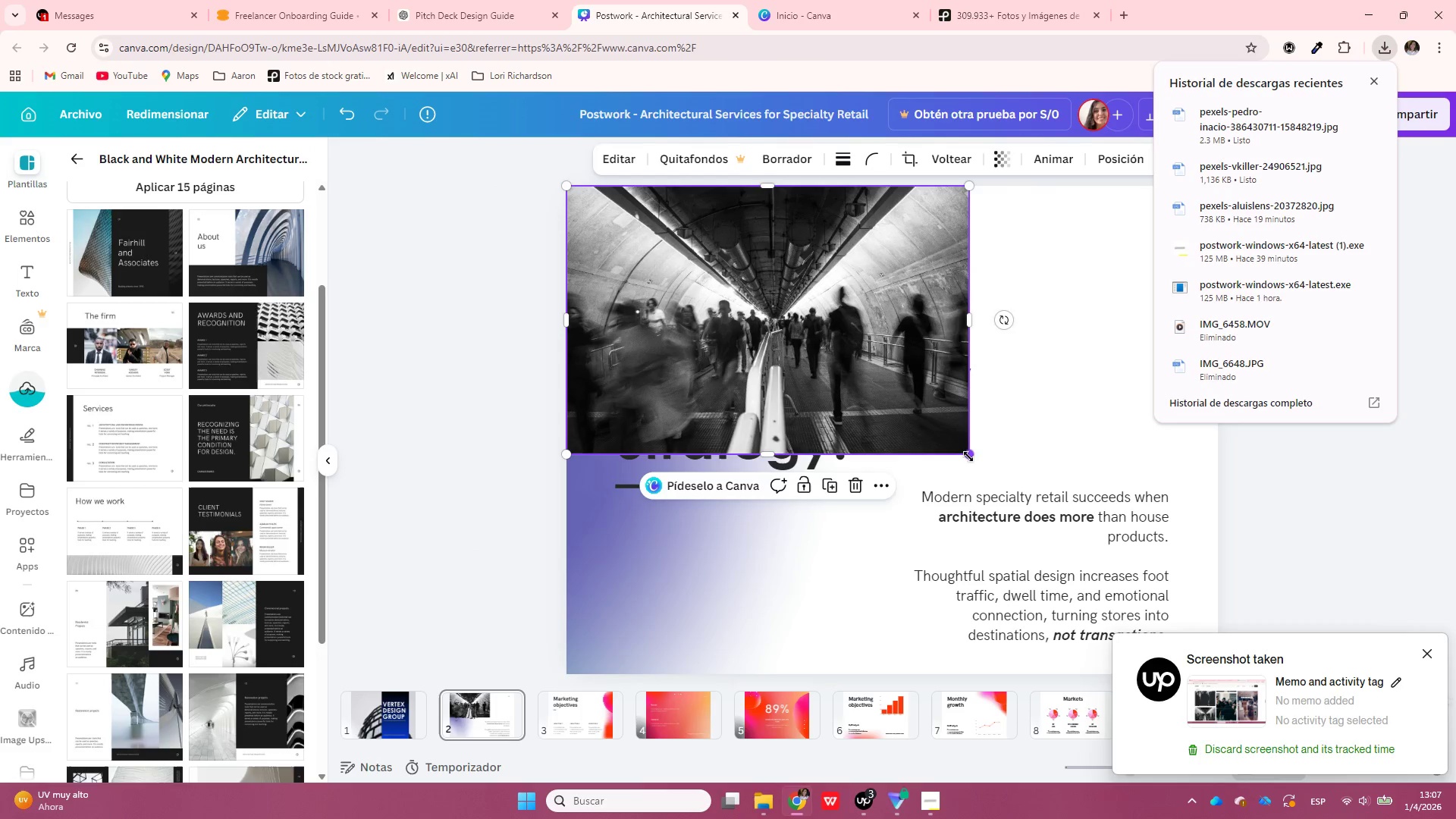 
left_click_drag(start_coordinate=[968, 457], to_coordinate=[1298, 696])
 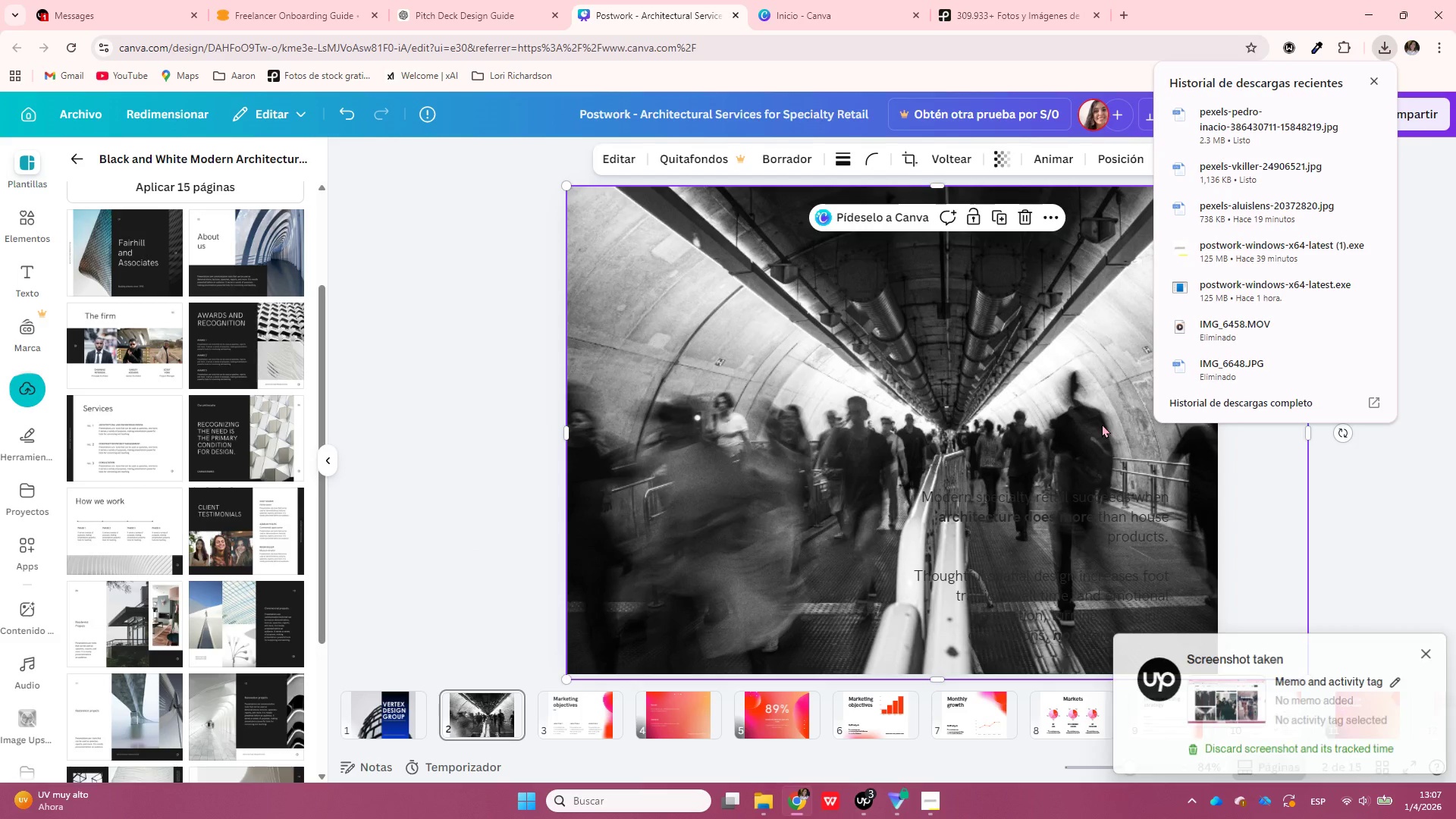 
right_click([1101, 423])
 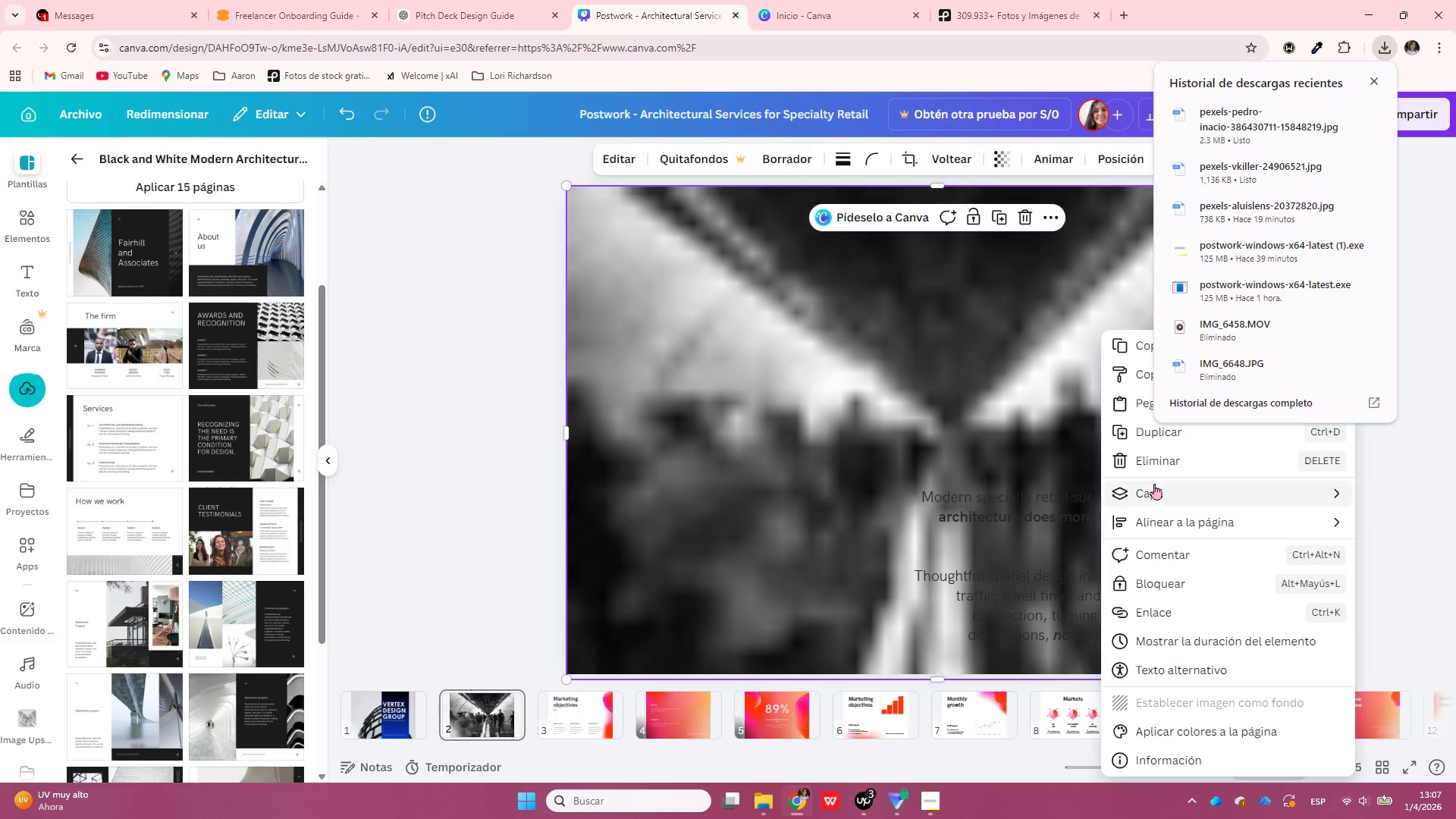 
left_click([1161, 491])
 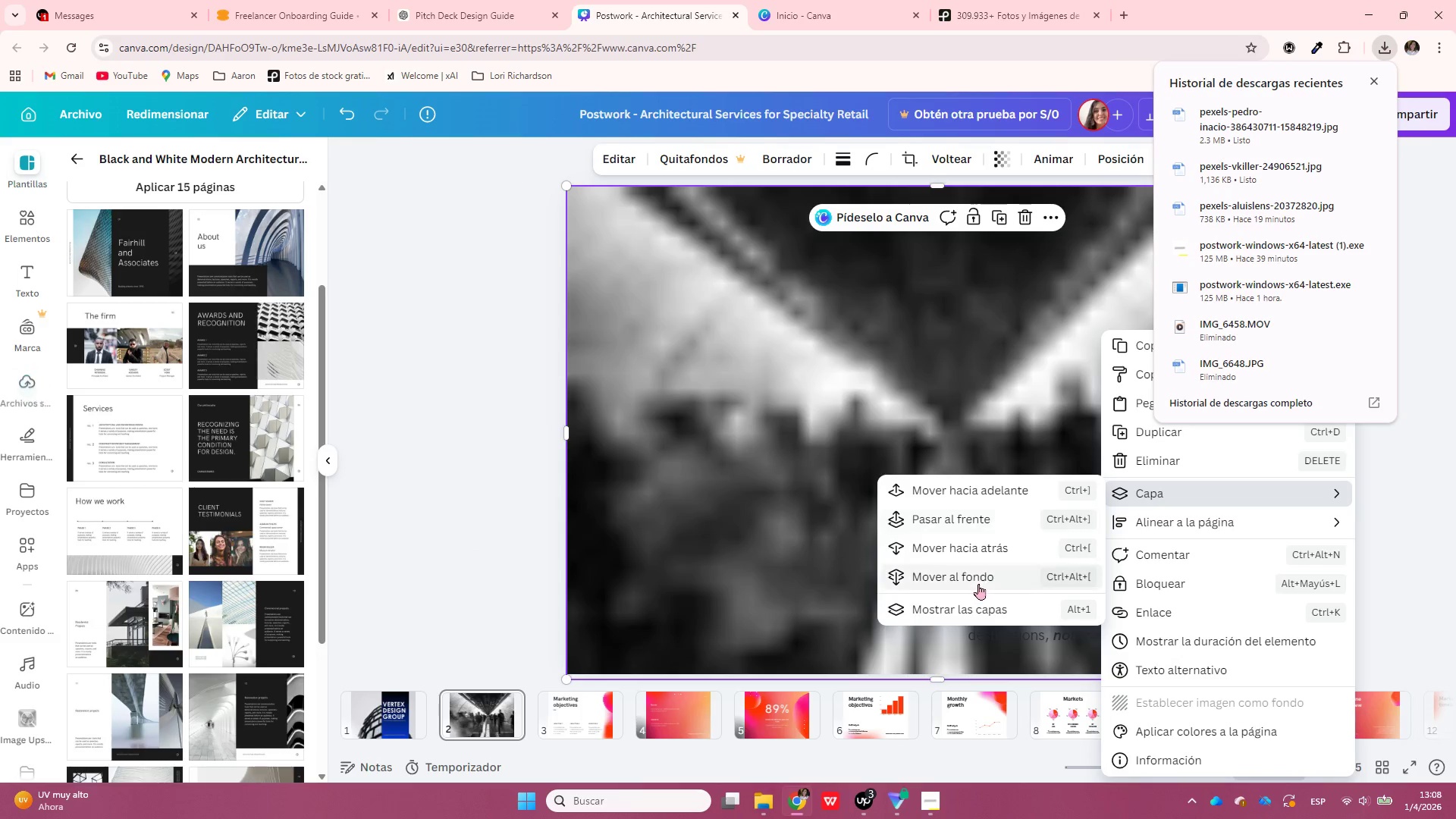 
left_click([978, 584])
 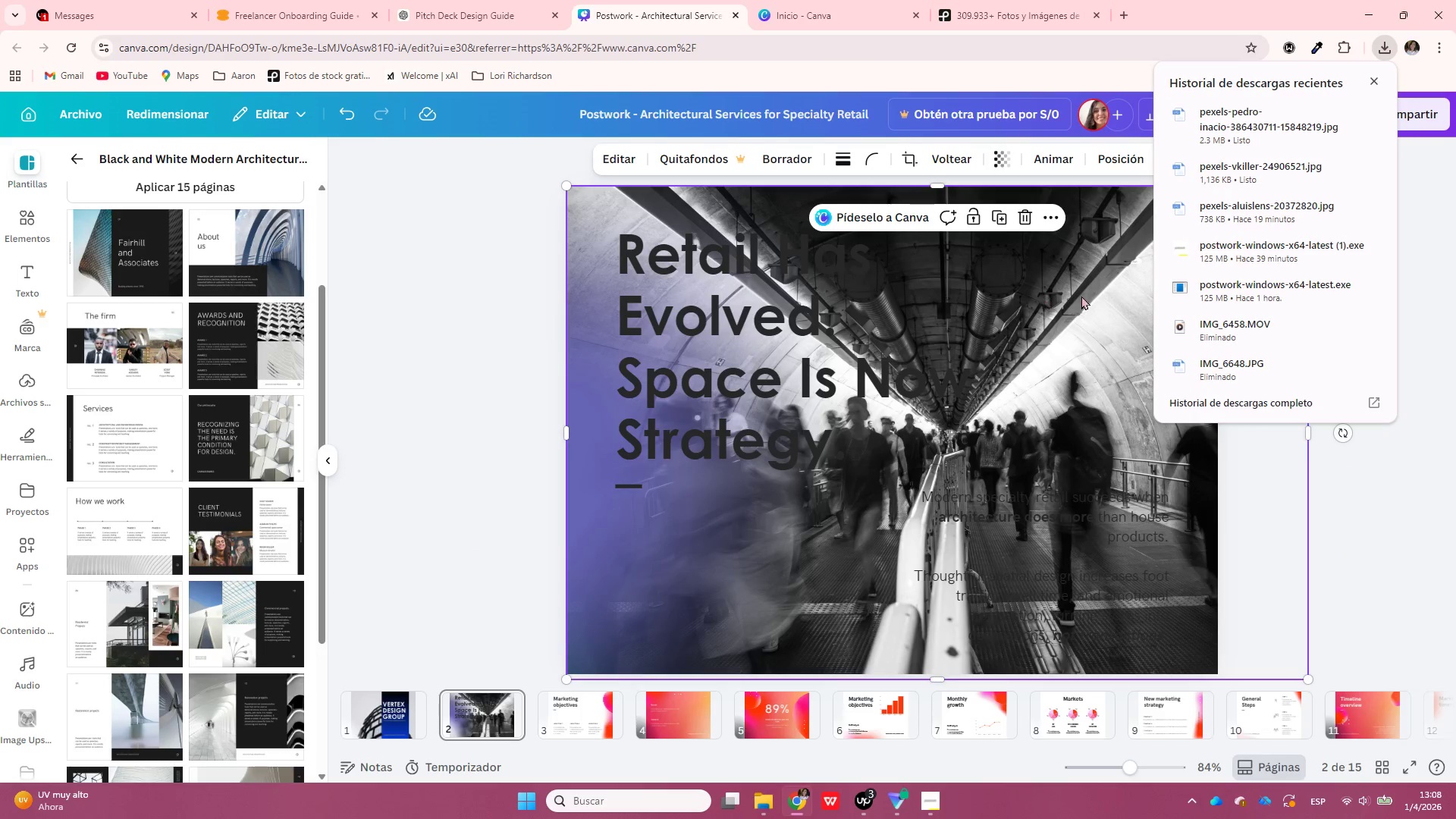 
left_click([1065, 296])
 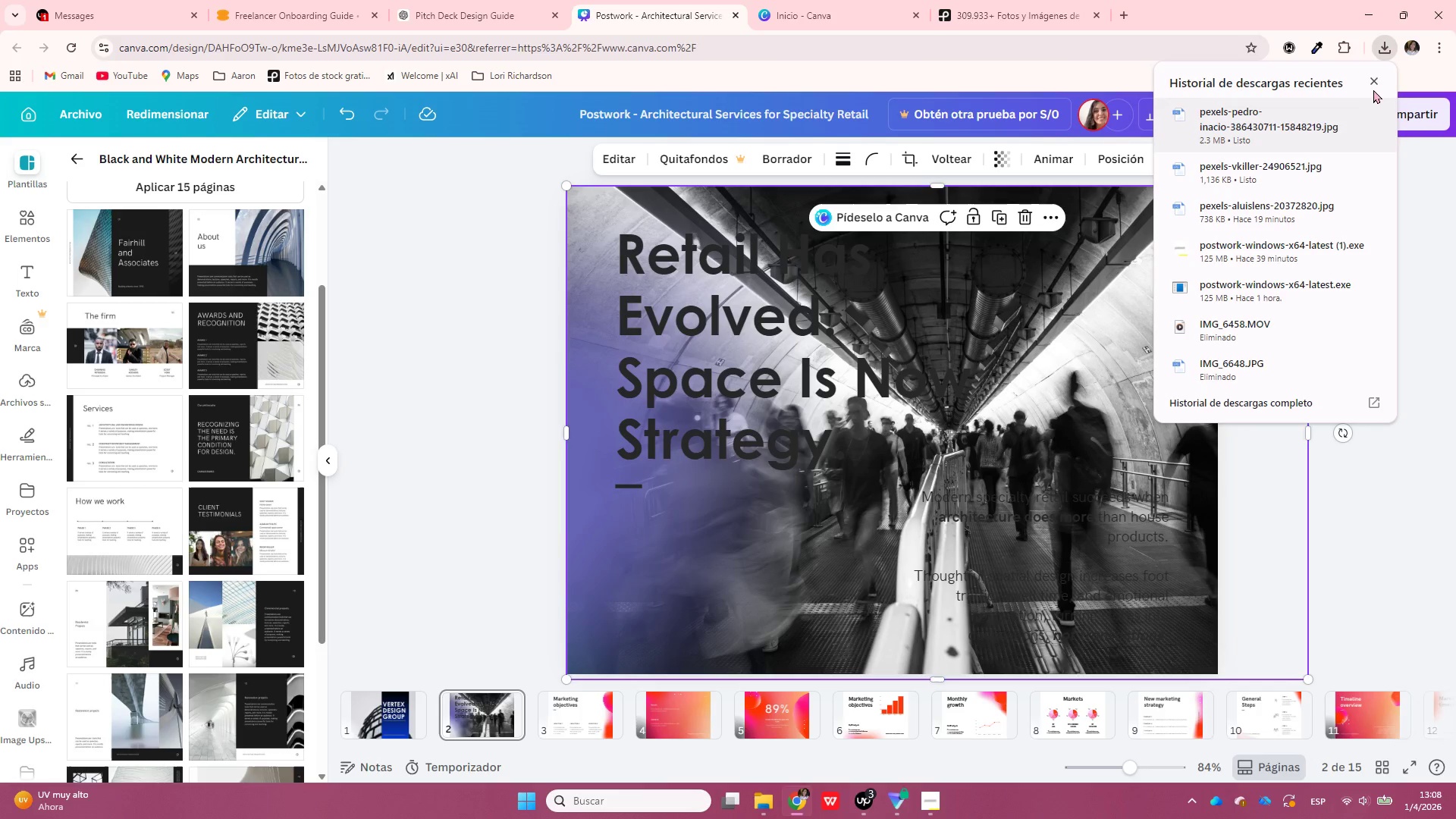 
left_click([1372, 85])
 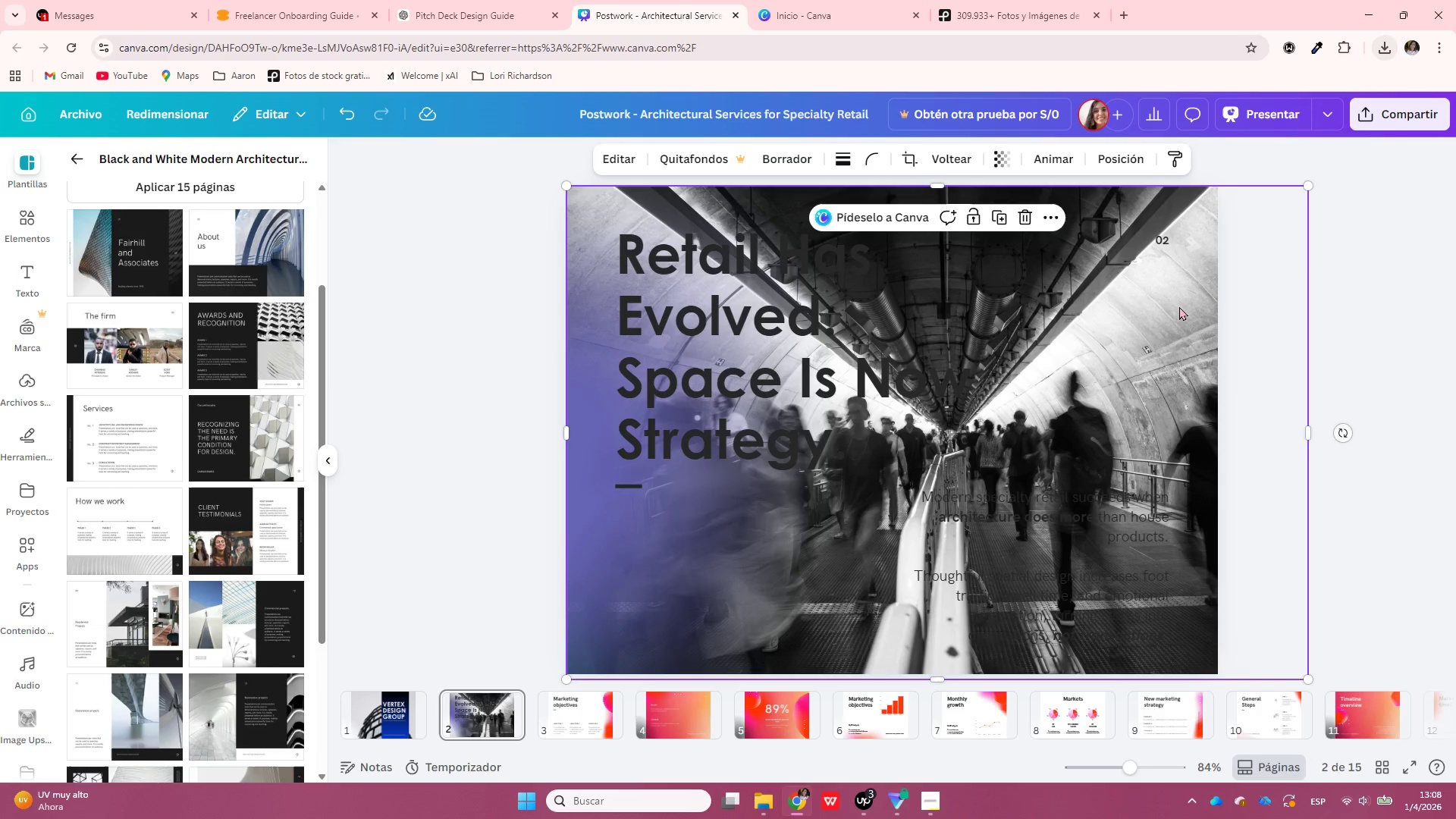 
left_click_drag(start_coordinate=[1179, 306], to_coordinate=[1030, 306])
 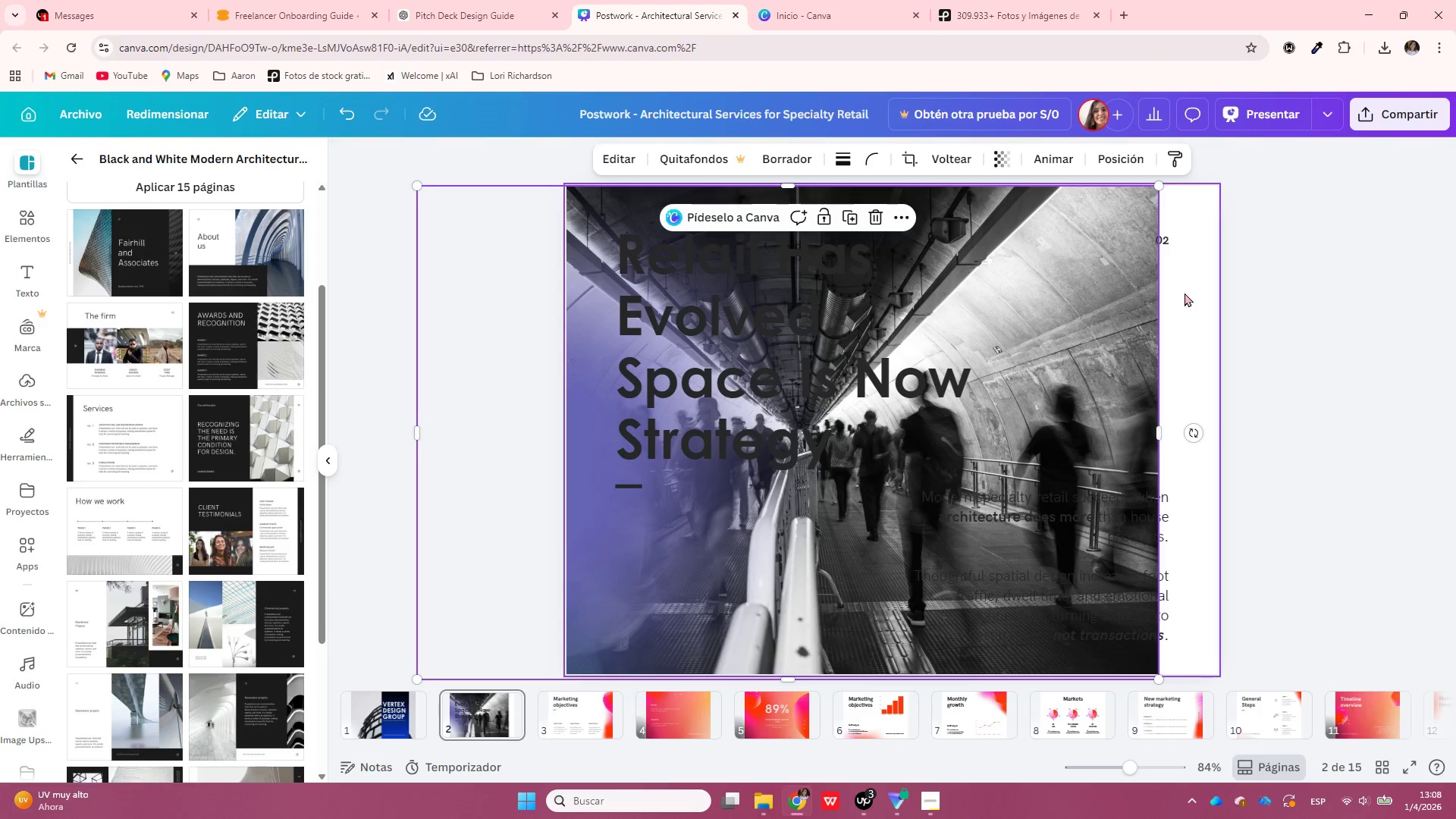 
left_click([1185, 293])
 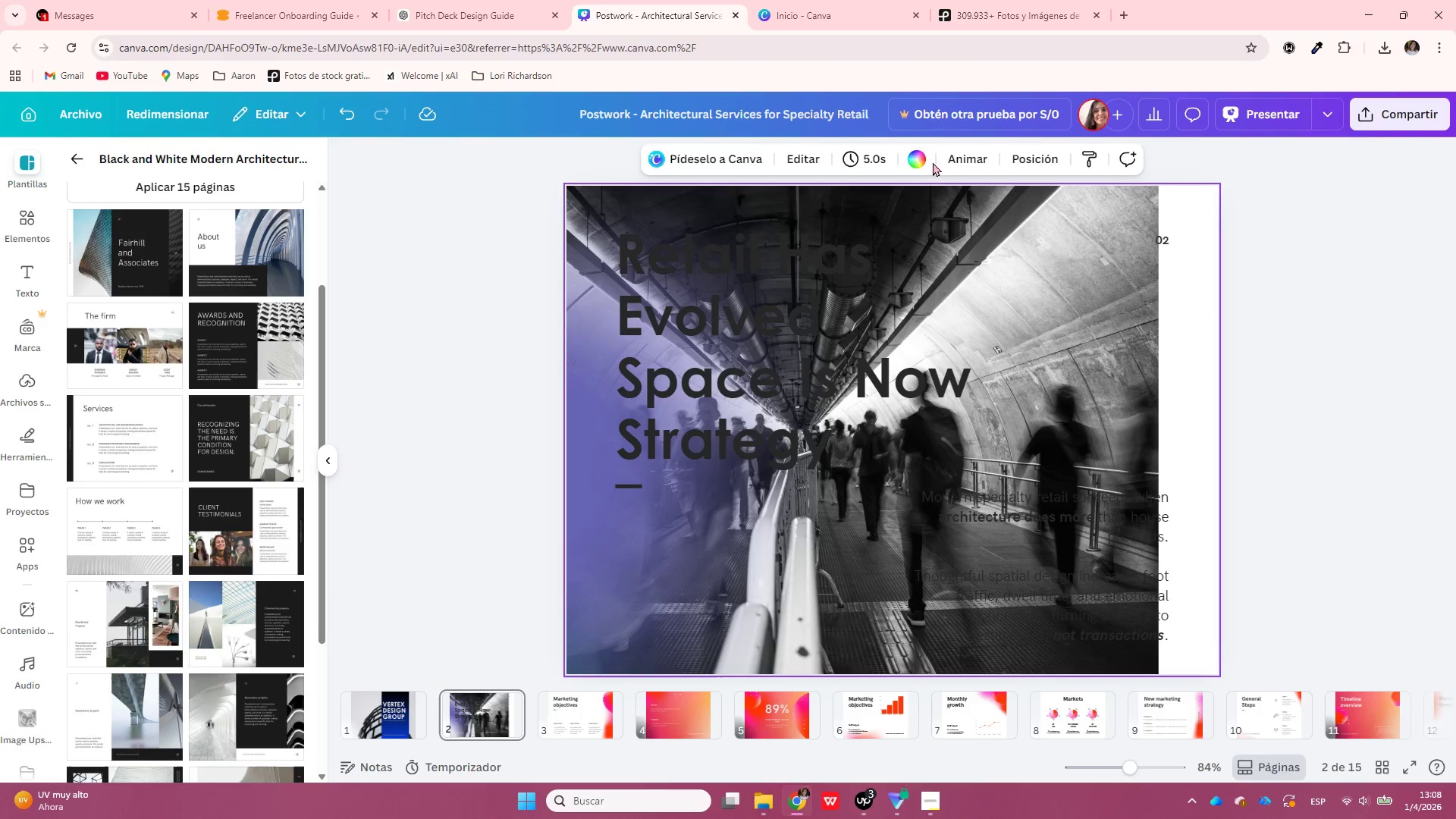 
left_click([914, 149])
 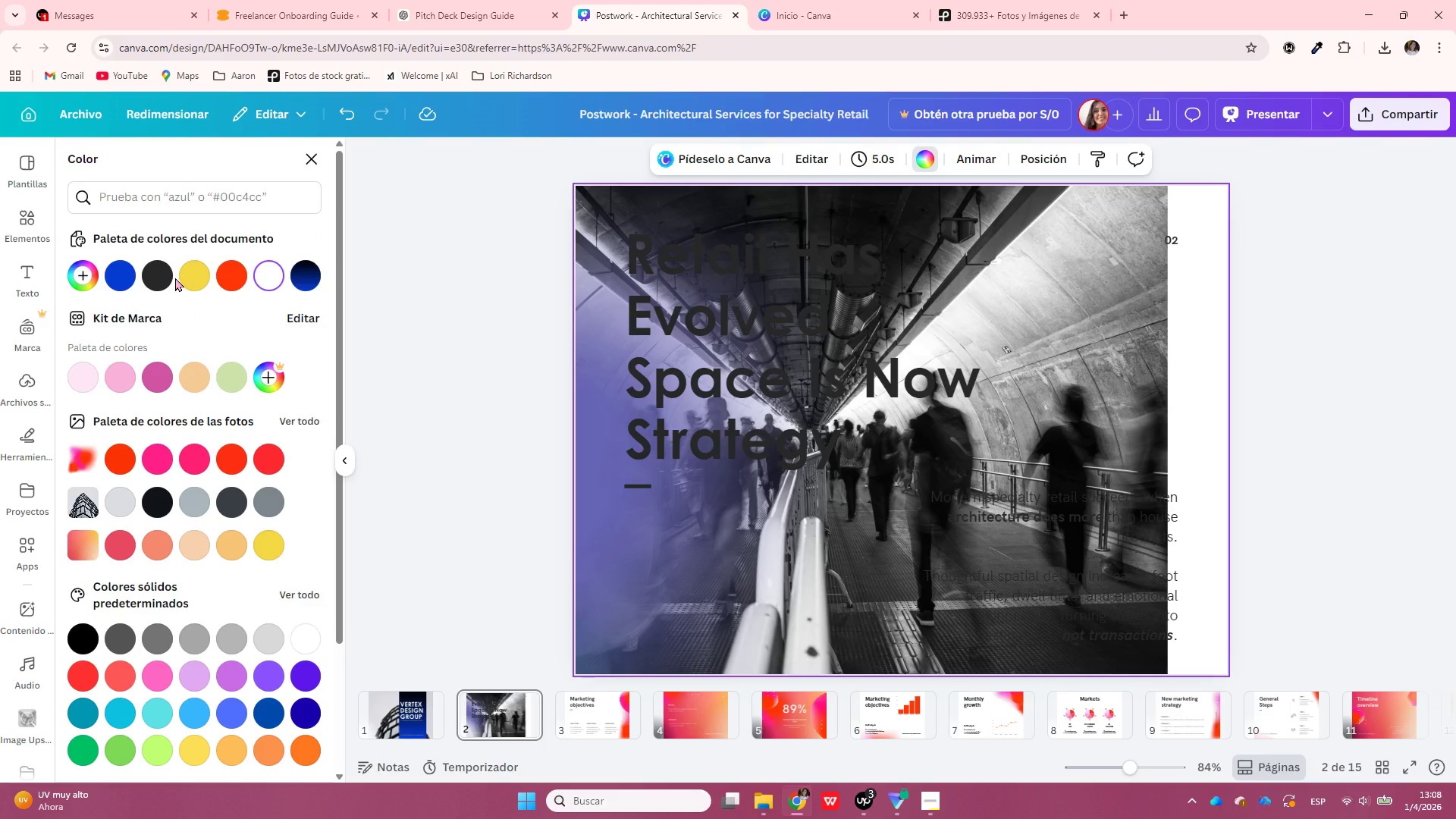 
left_click([303, 276])
 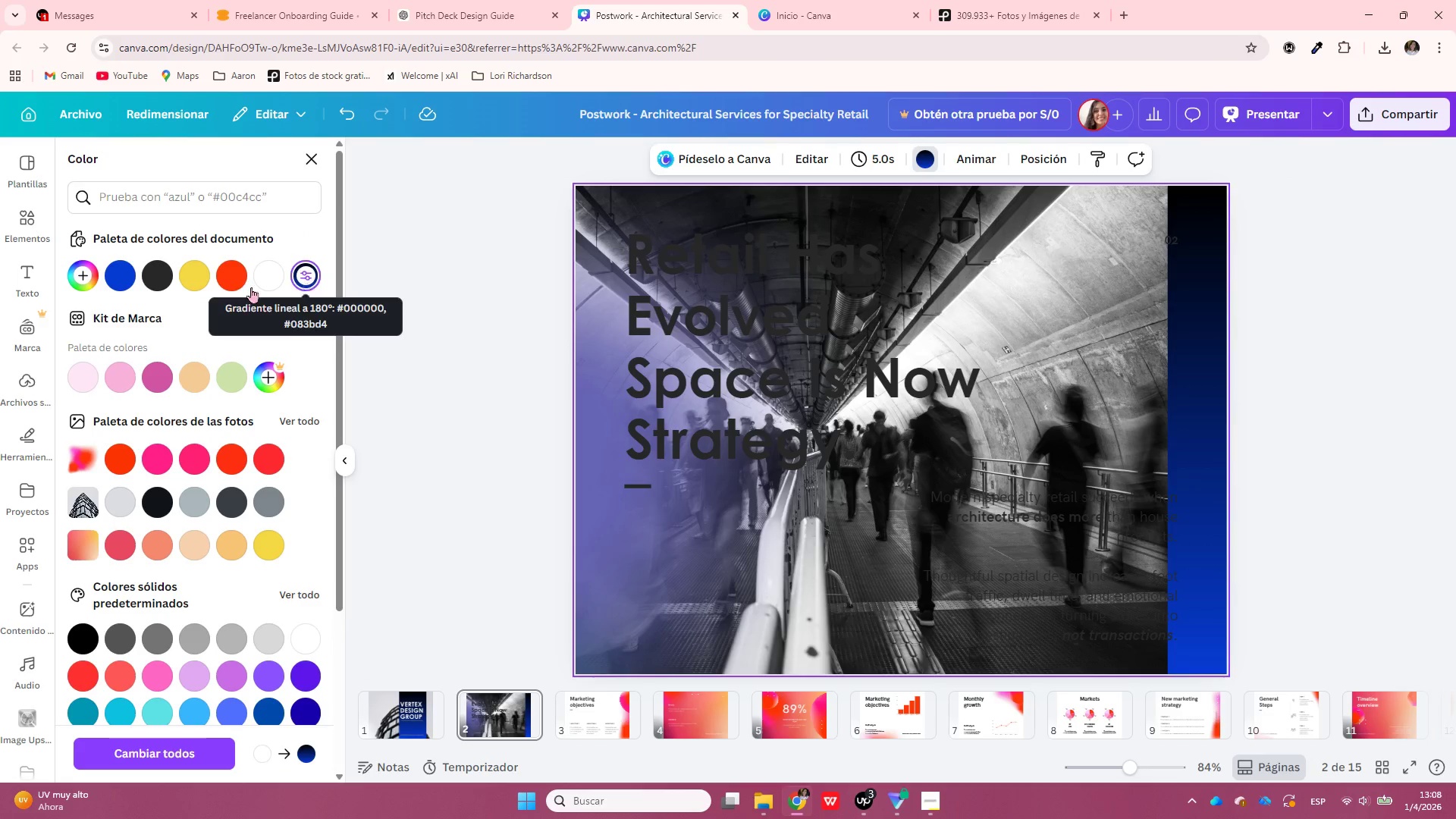 
mouse_move([175, 271])
 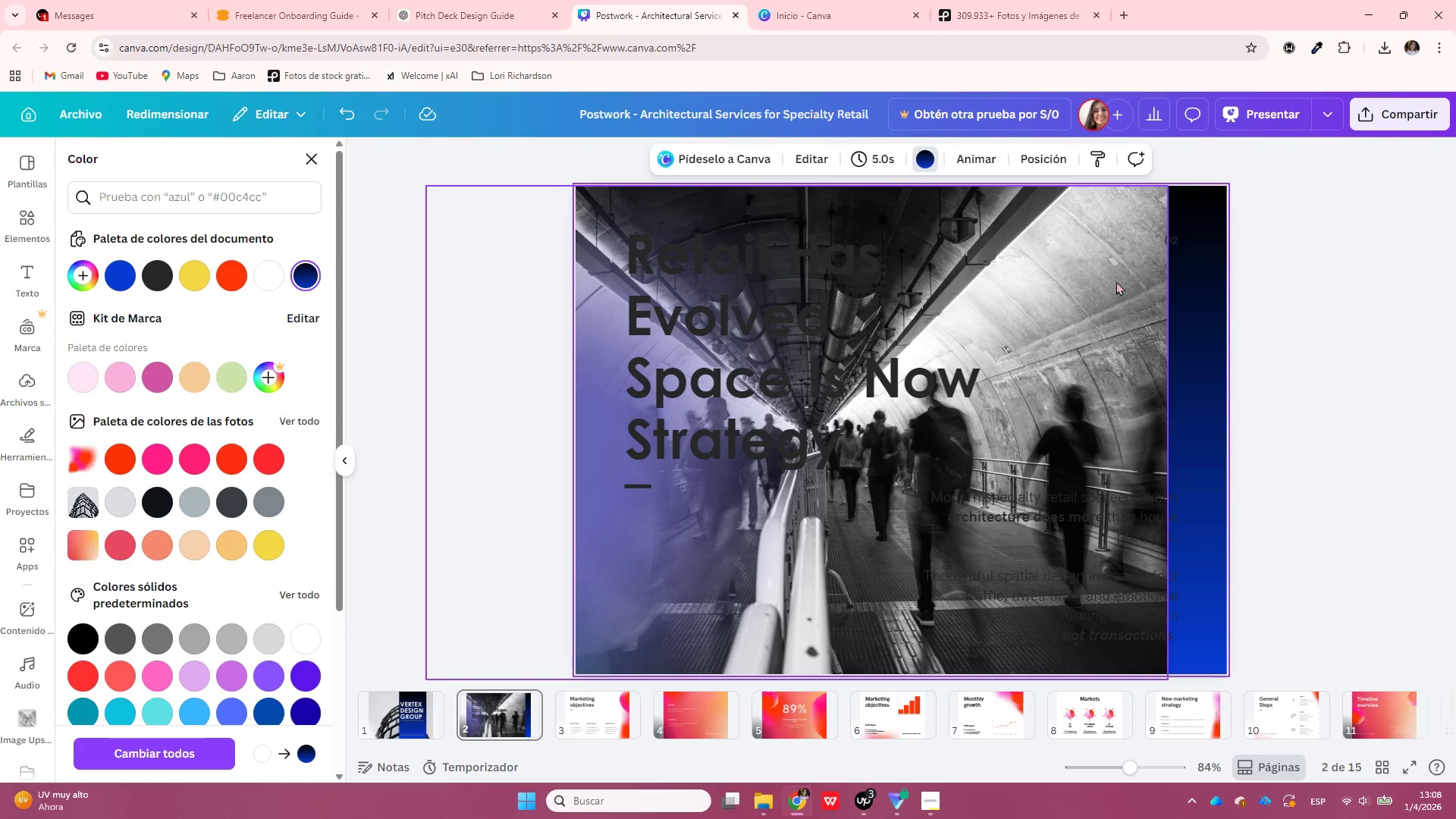 
left_click_drag(start_coordinate=[1116, 281], to_coordinate=[1189, 278])
 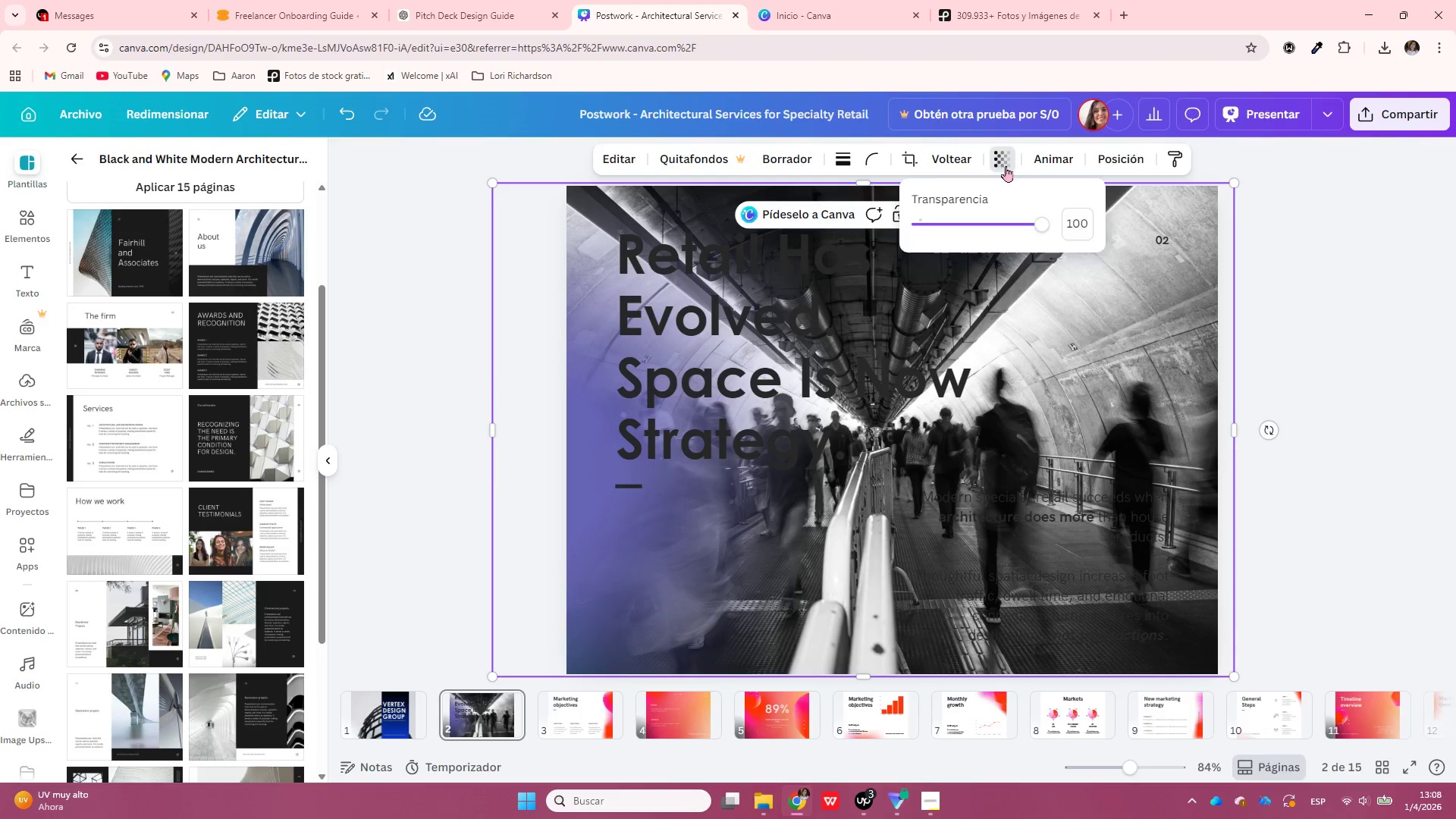 
left_click([977, 219])
 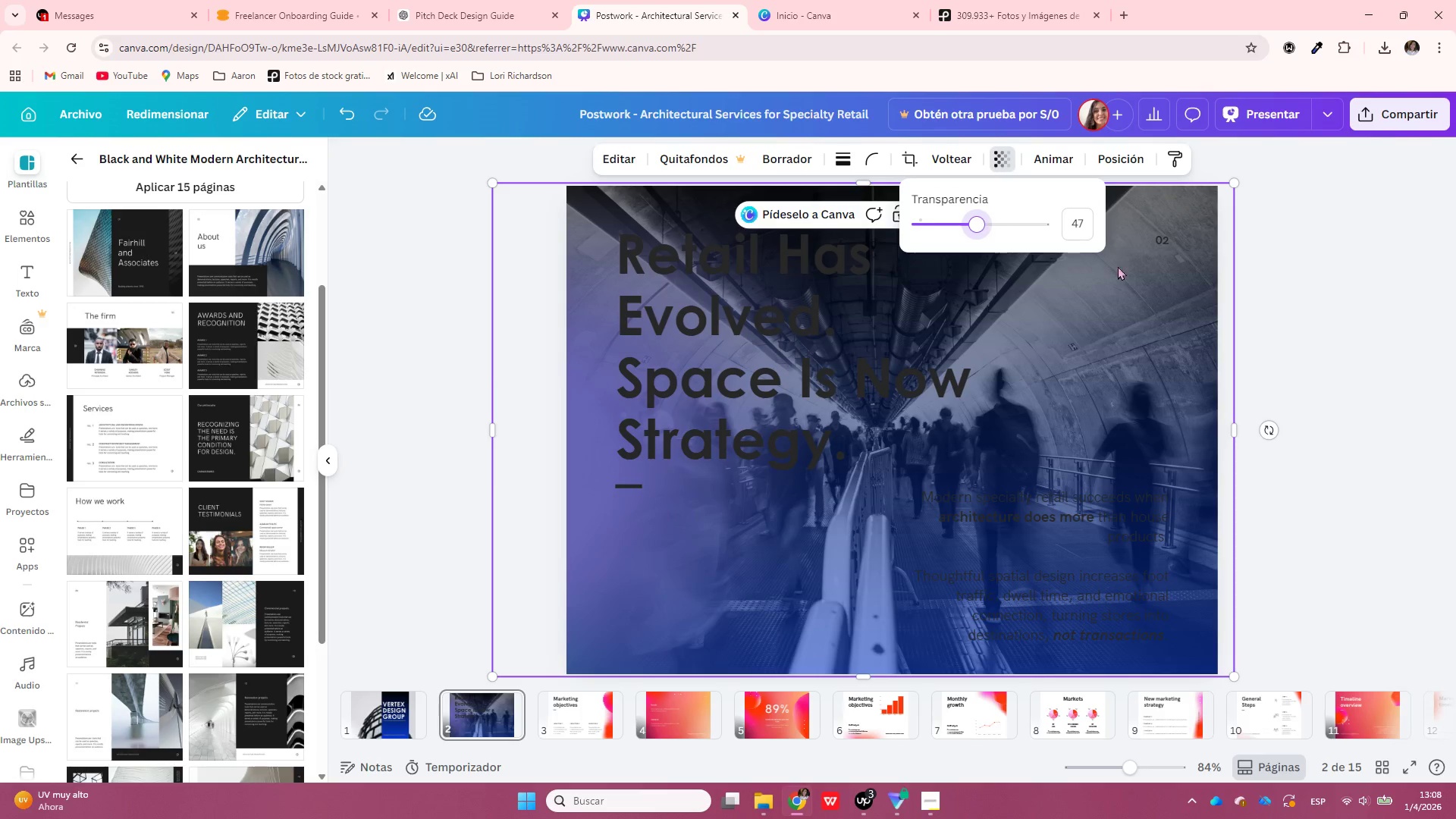 
left_click([1386, 343])
 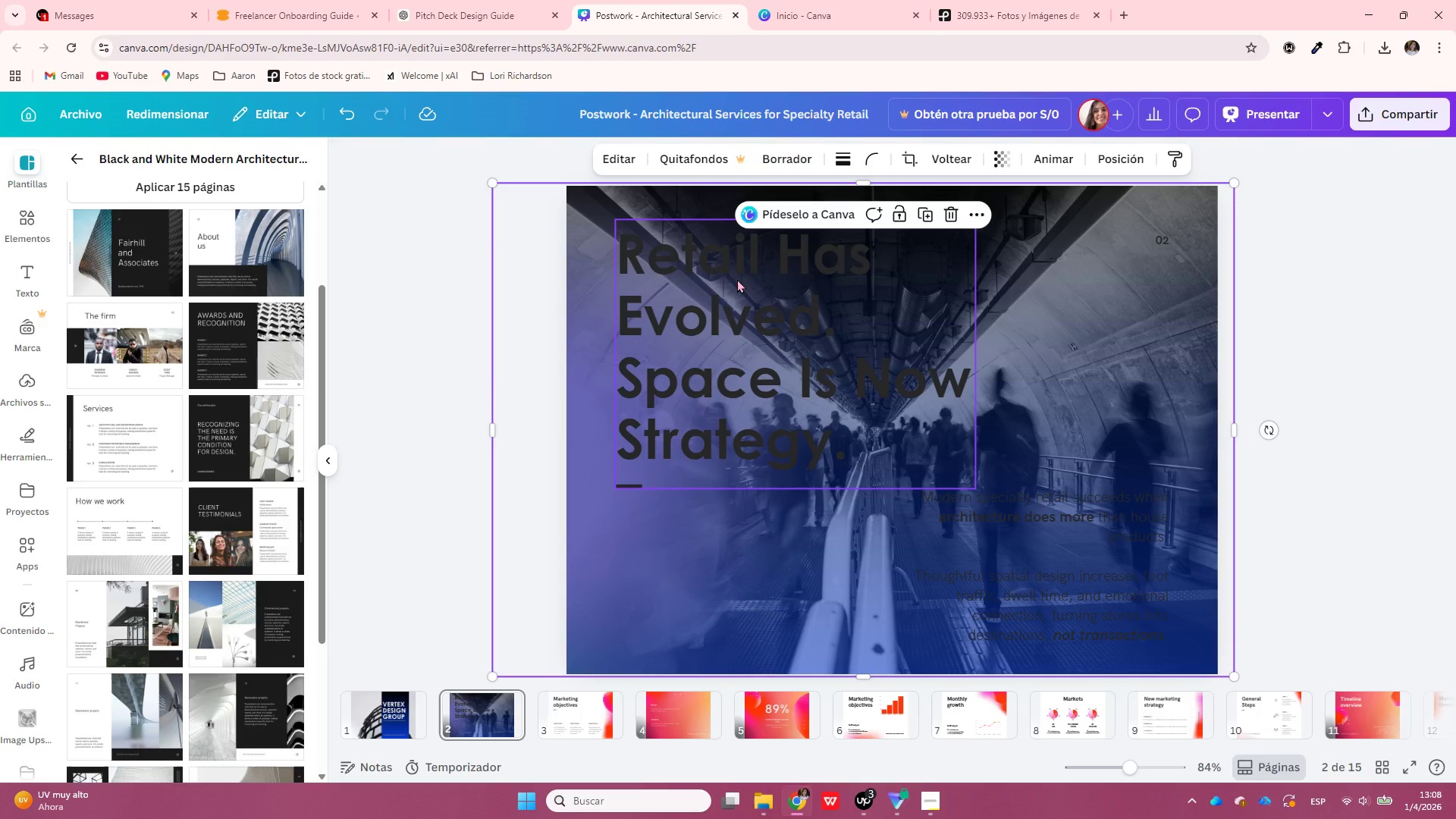 
left_click([737, 279])
 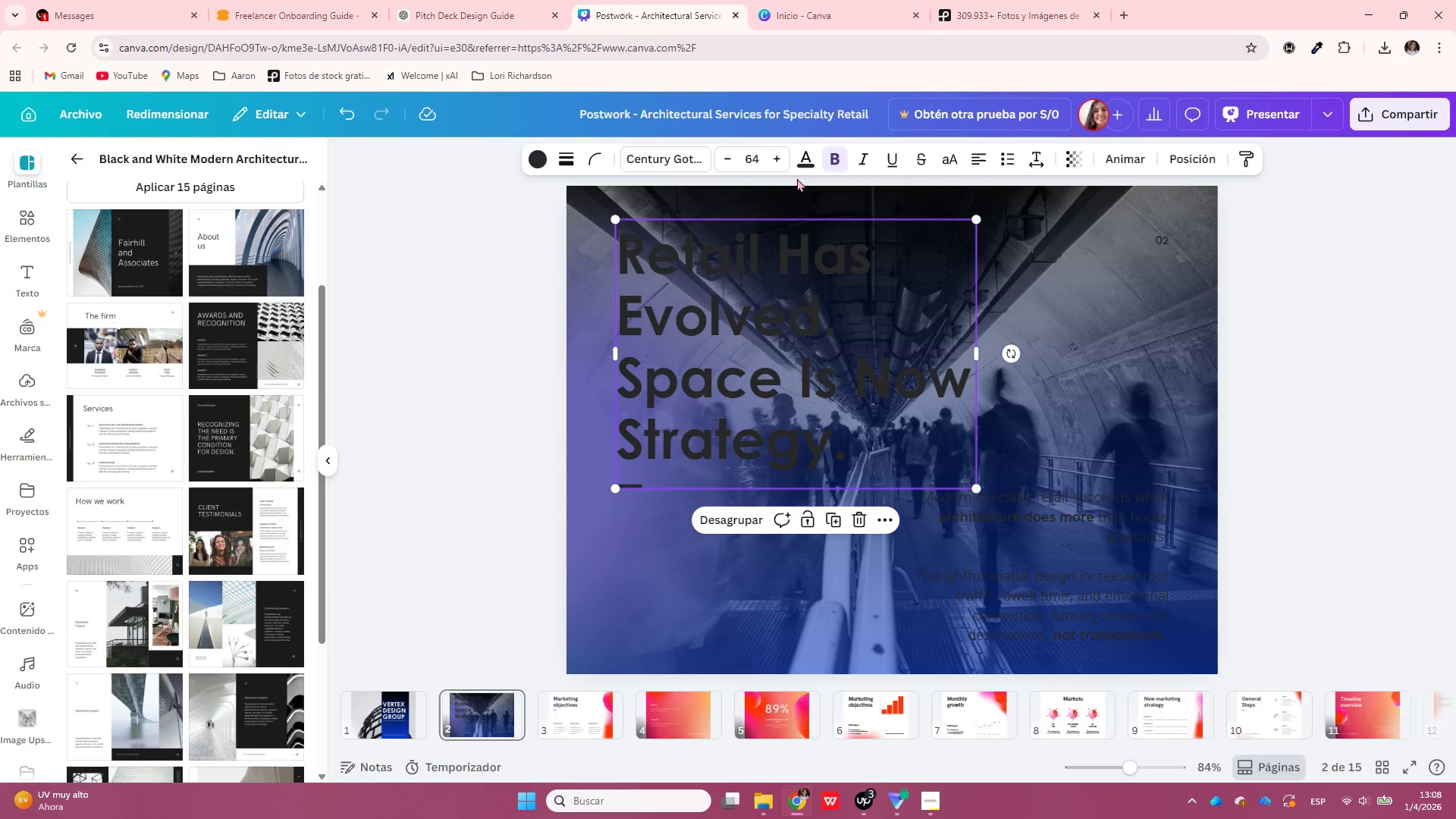 
left_click([802, 166])
 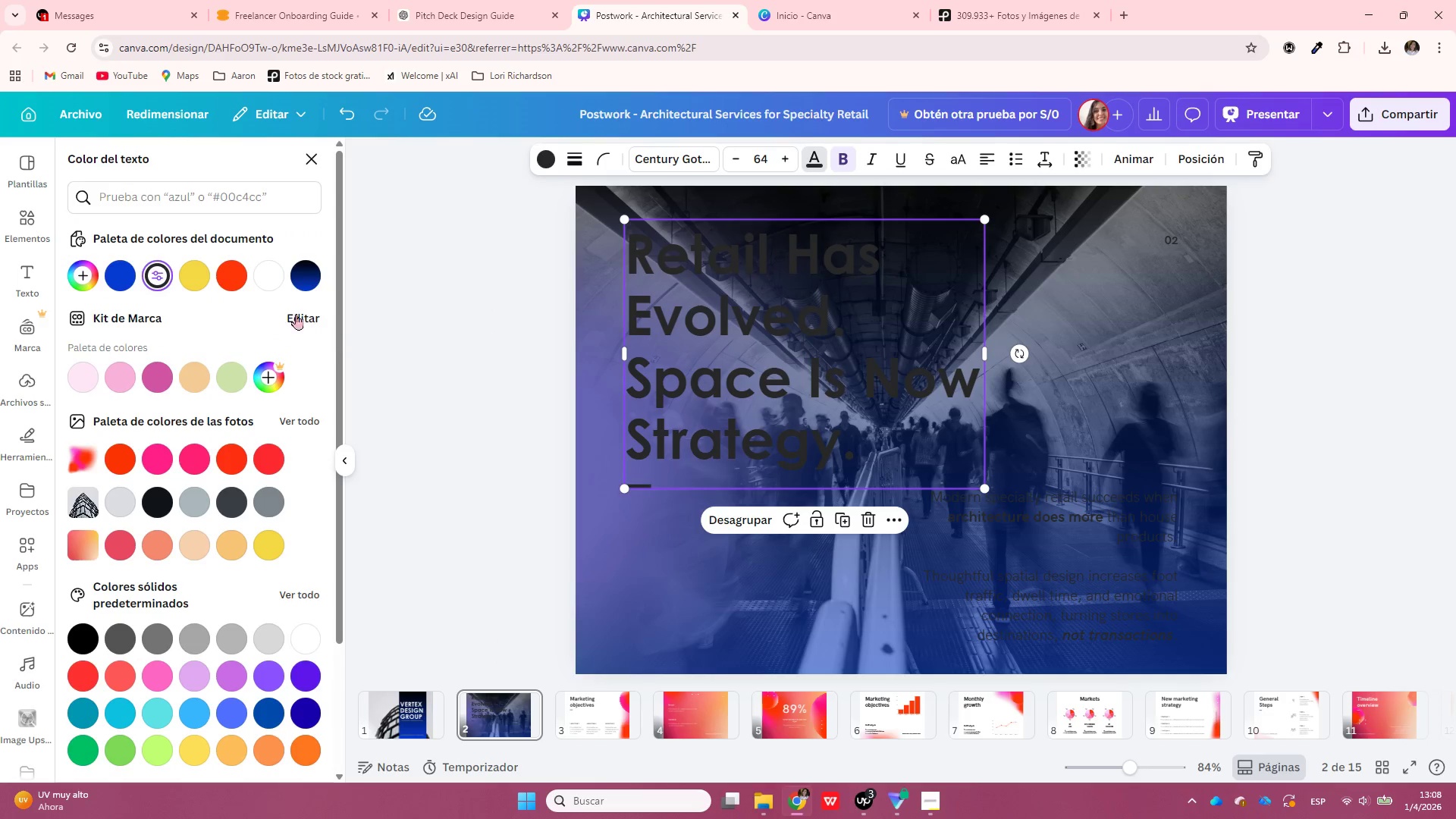 
left_click([275, 275])
 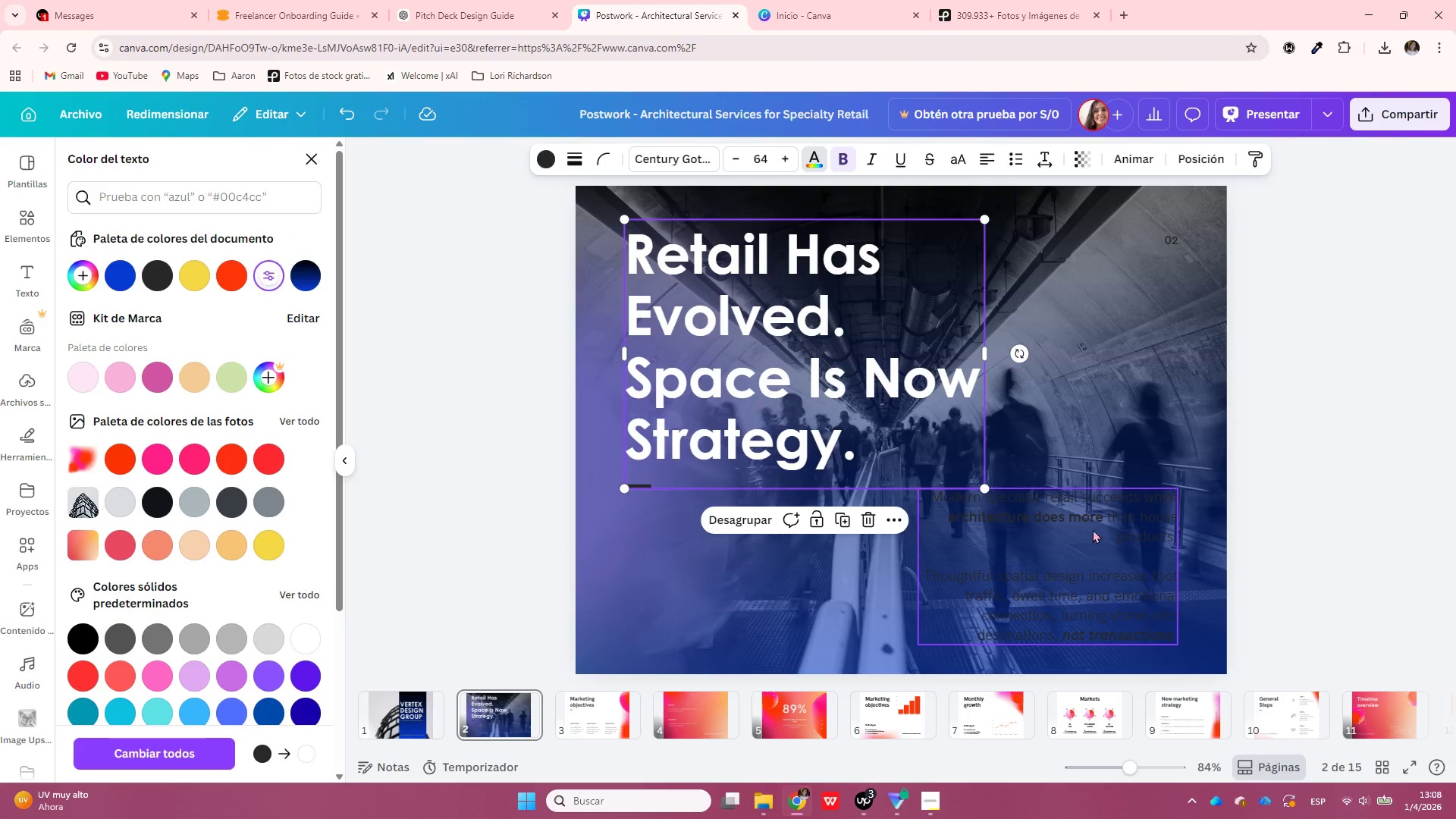 
left_click([1108, 548])
 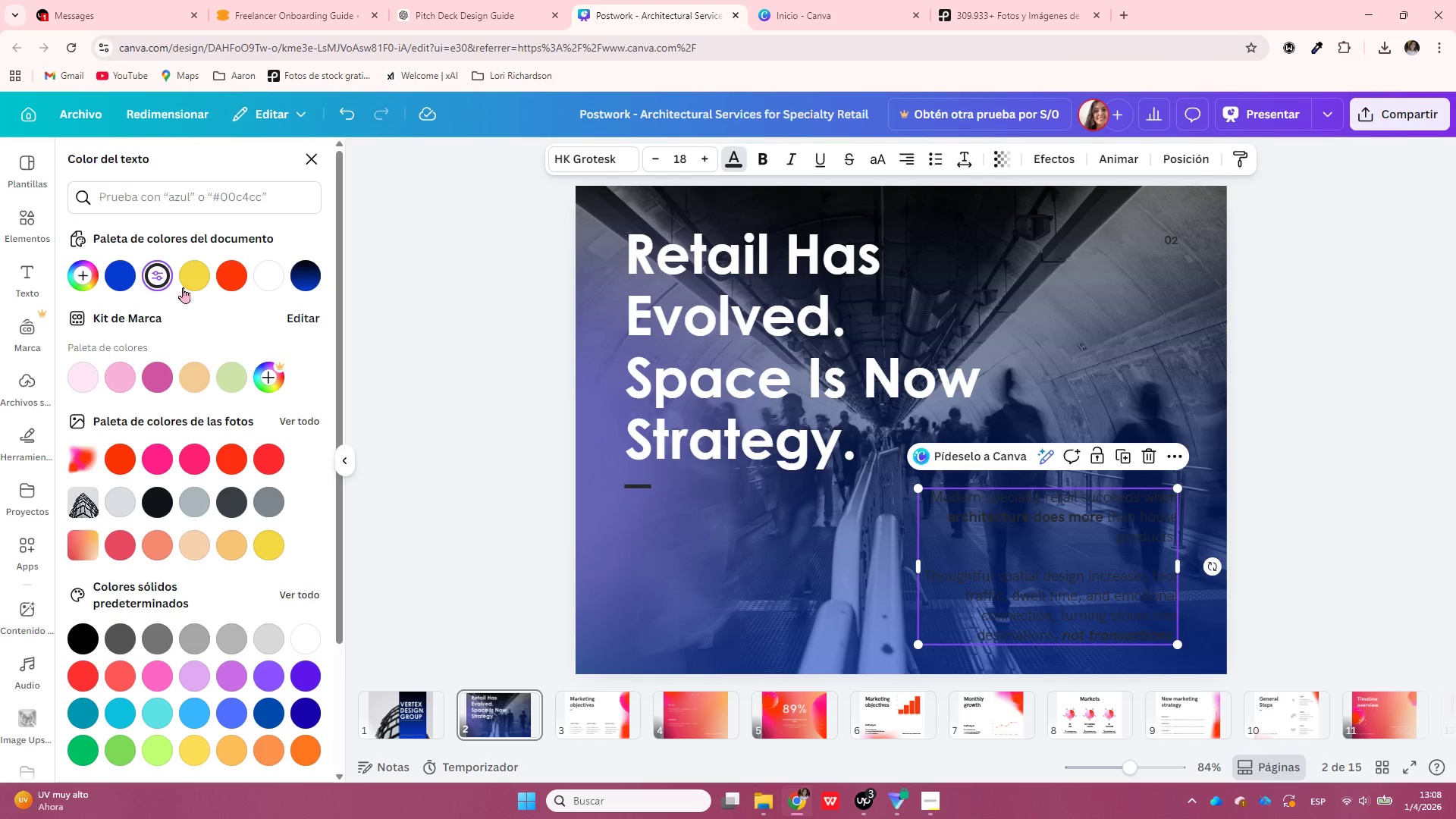 
left_click([190, 276])
 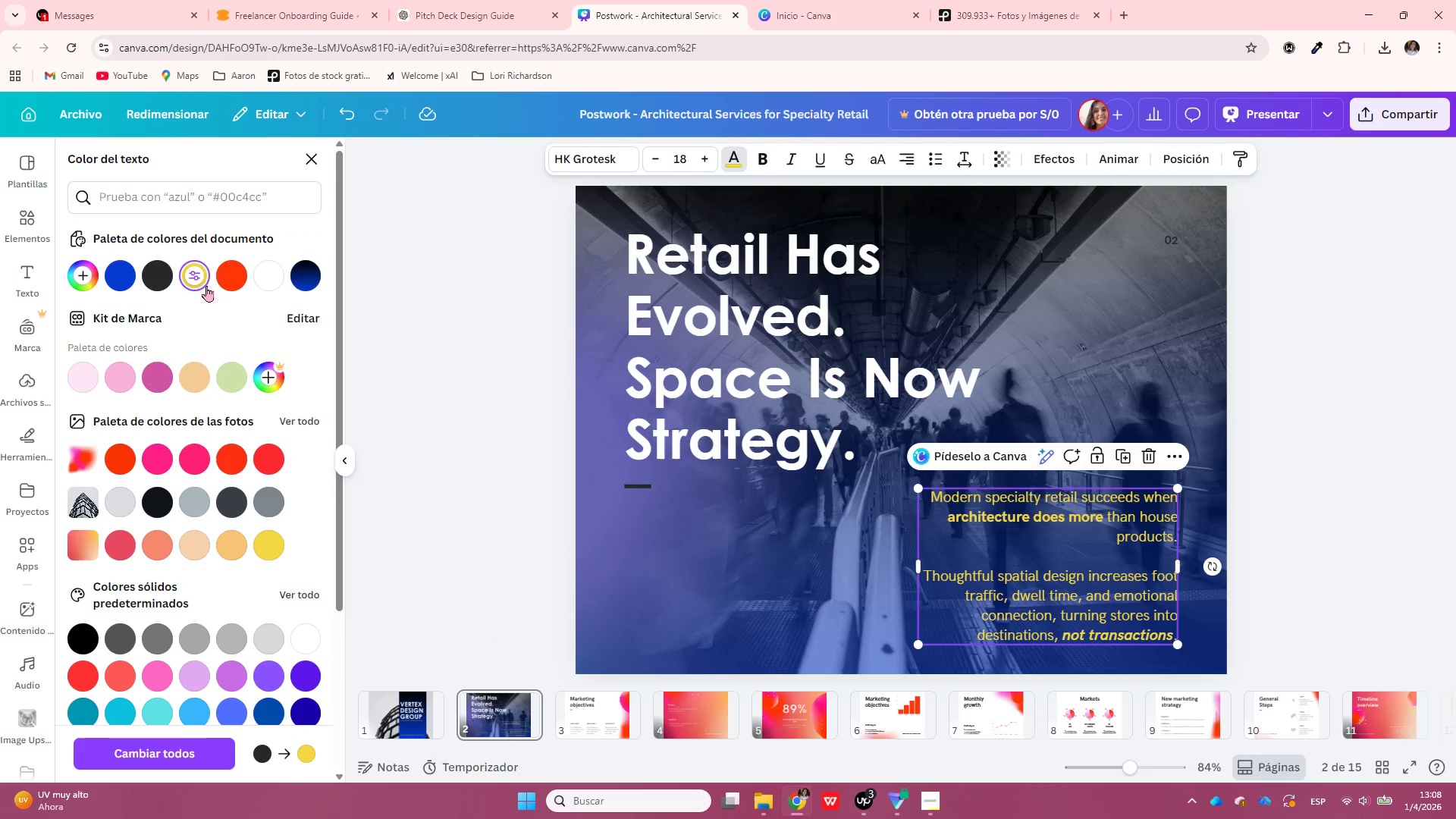 
left_click([275, 278])
 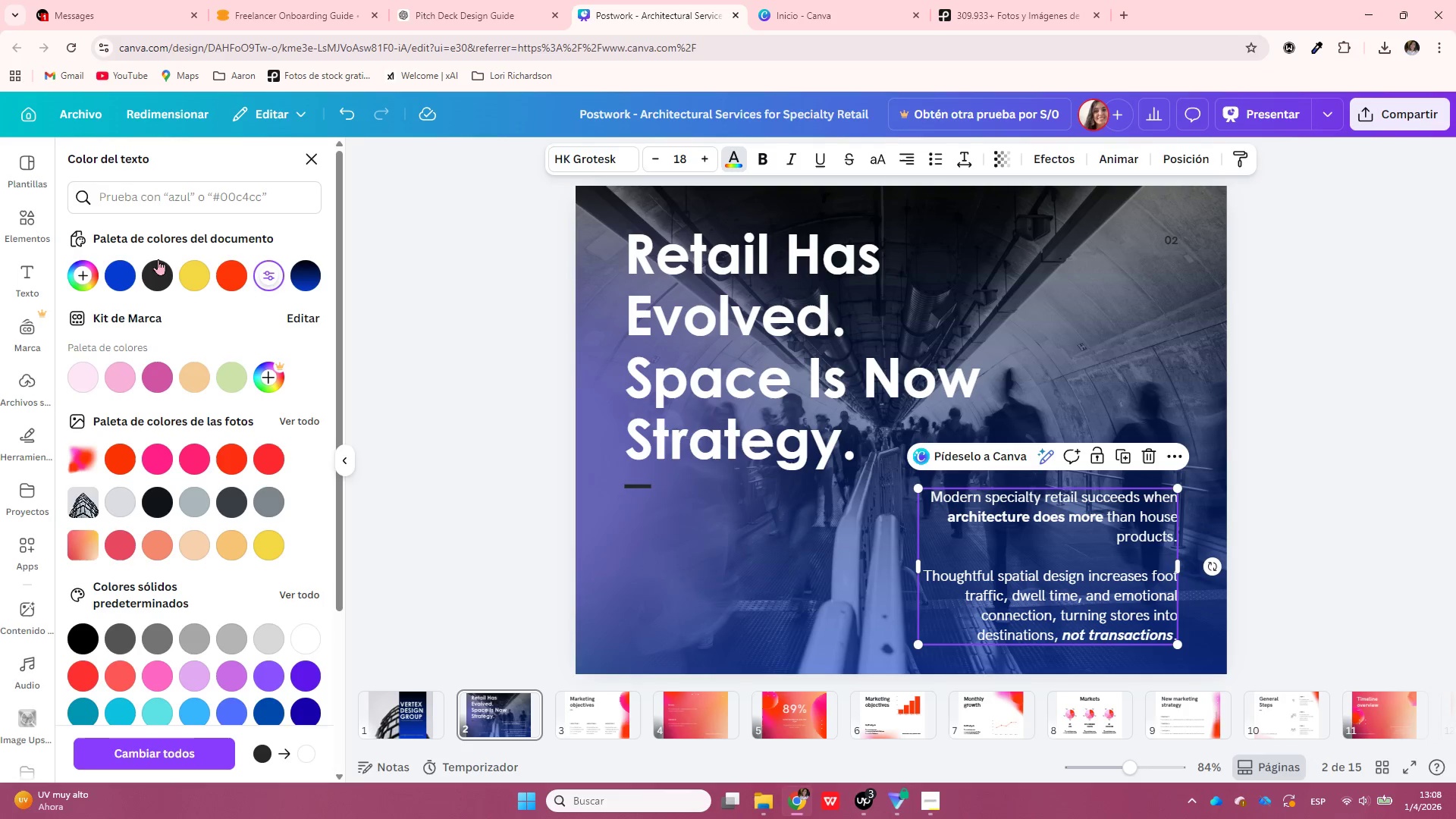 
left_click([114, 275])
 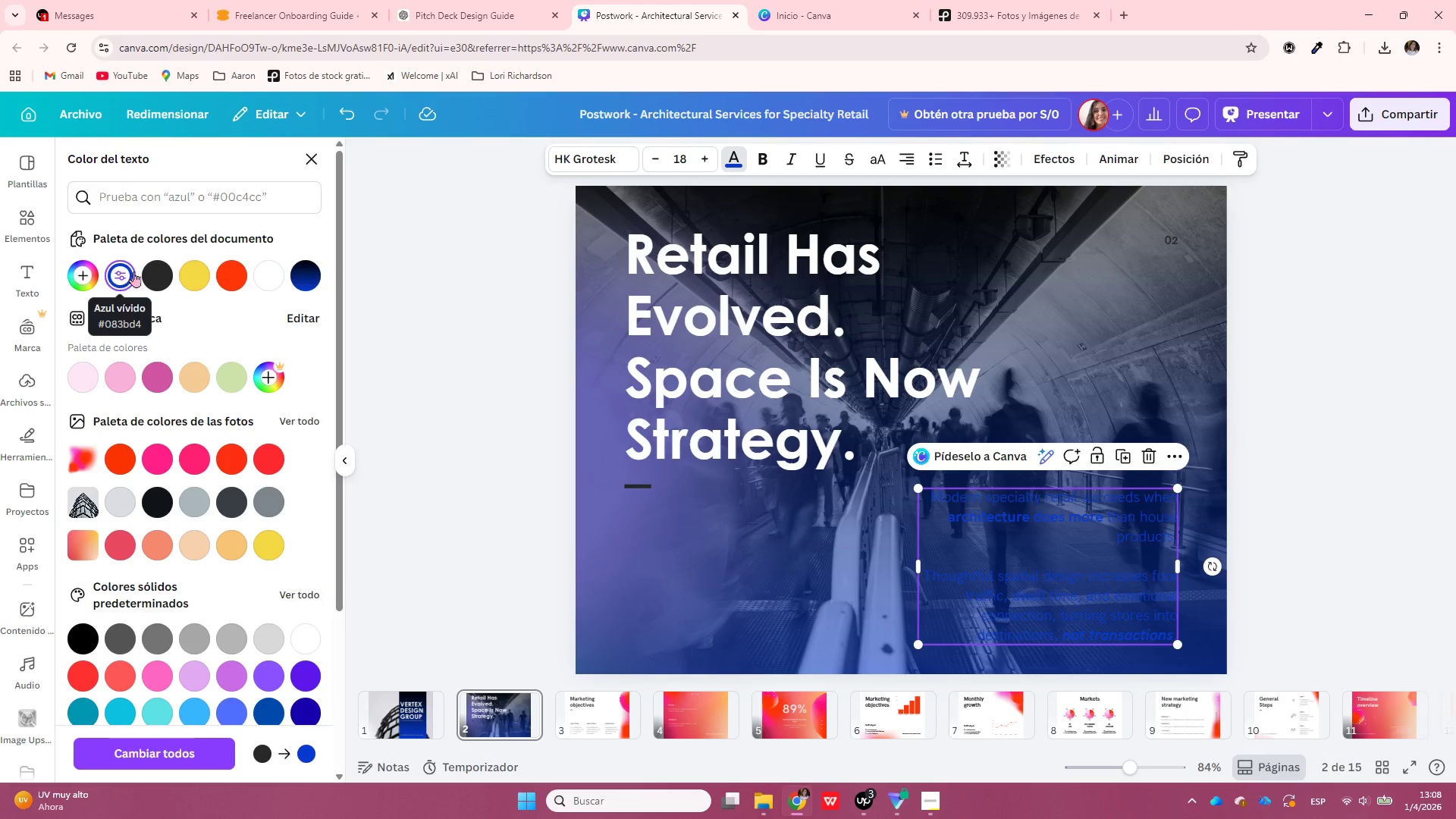 
left_click([154, 271])
 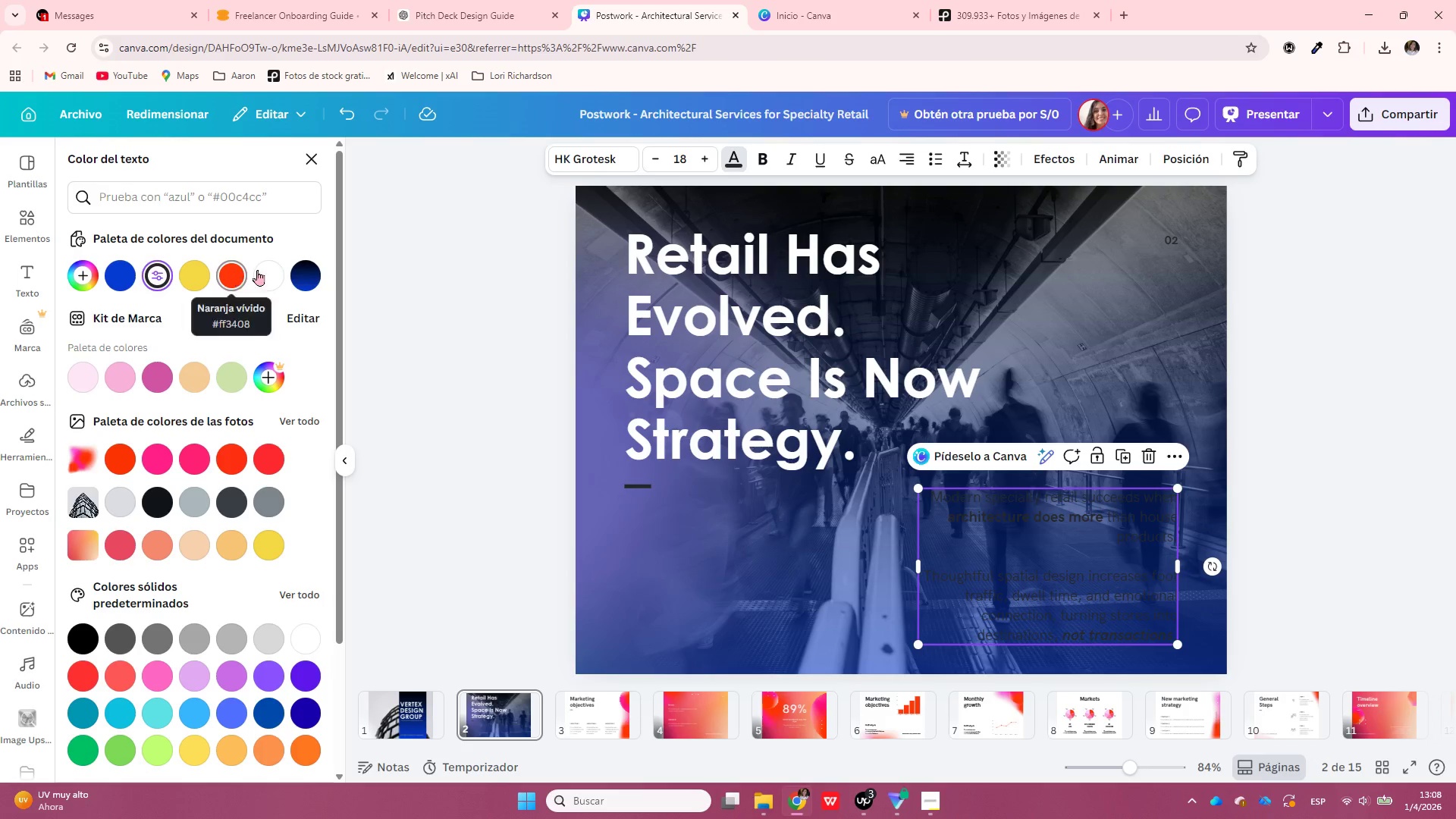 
left_click([271, 269])
 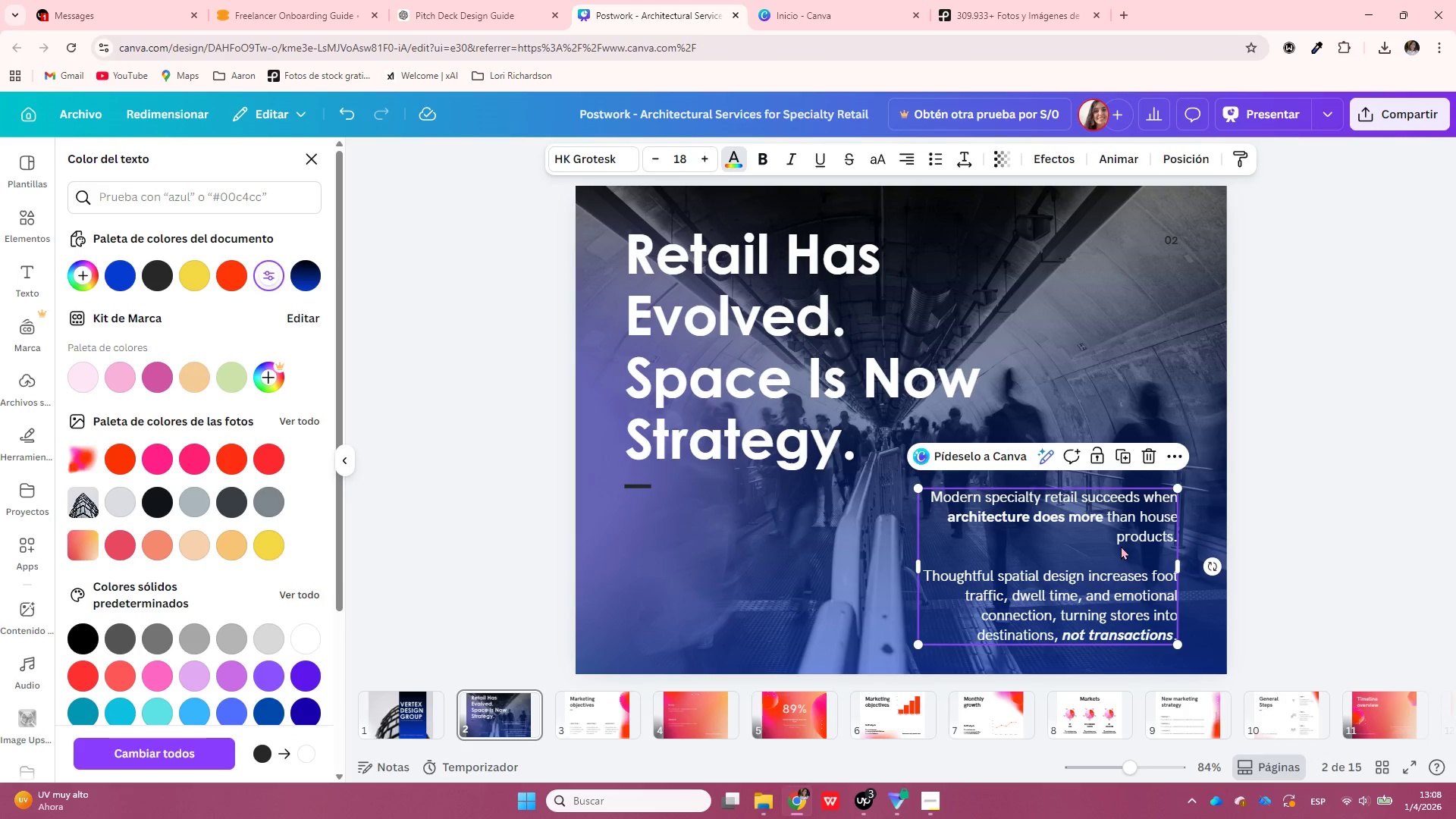 
double_click([1120, 545])
 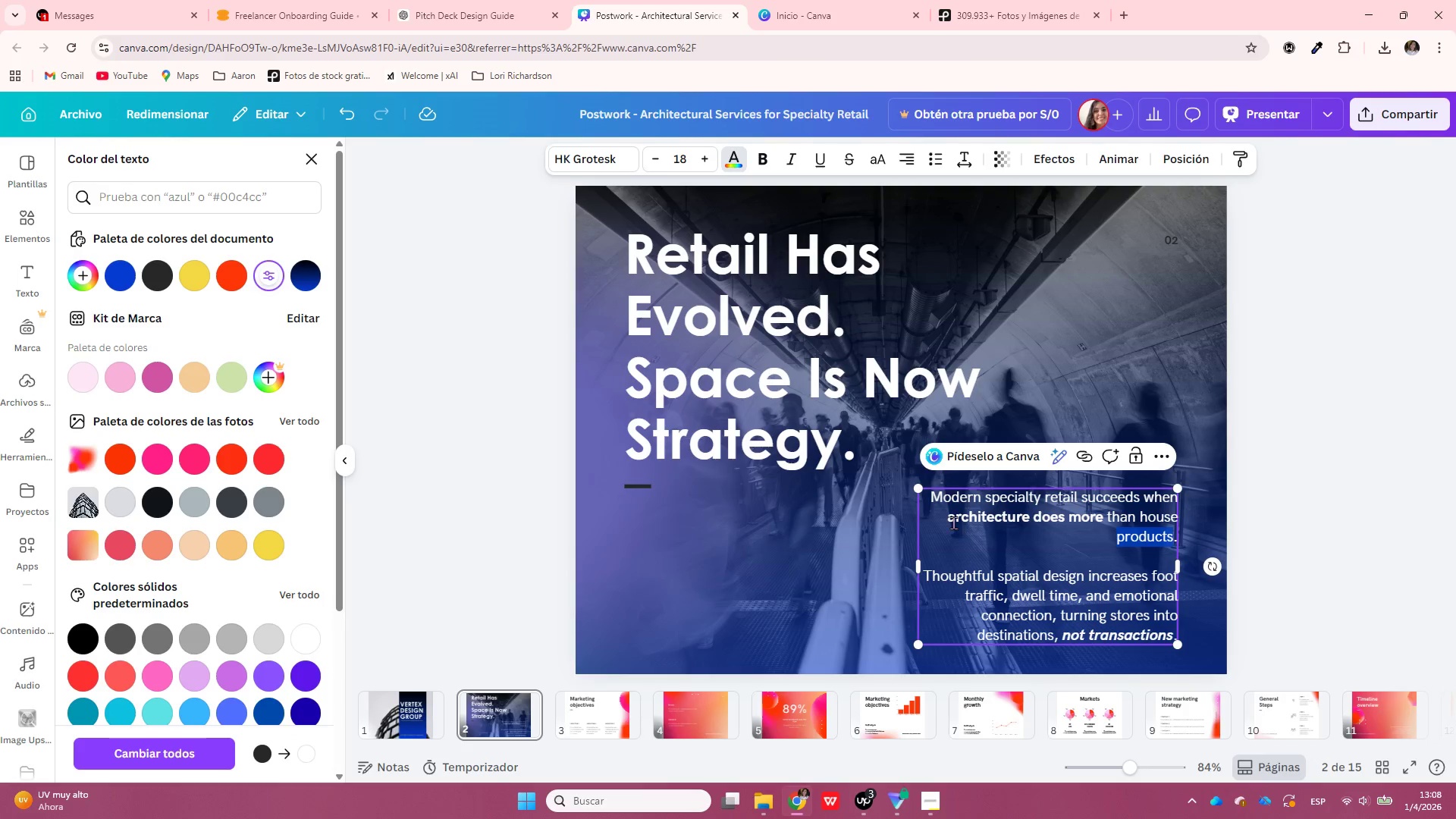 
left_click([943, 518])
 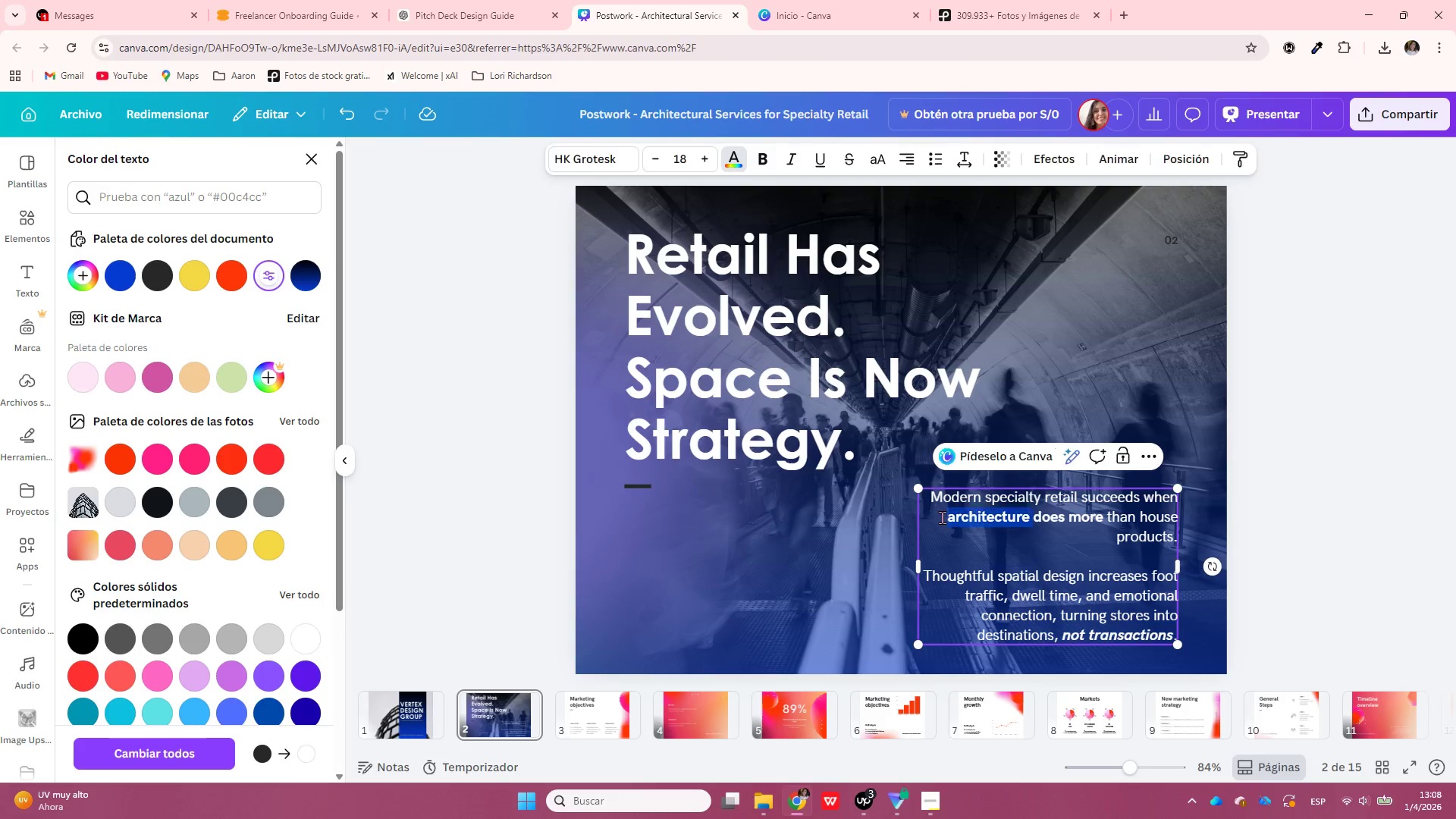 
left_click_drag(start_coordinate=[943, 518], to_coordinate=[1087, 519])
 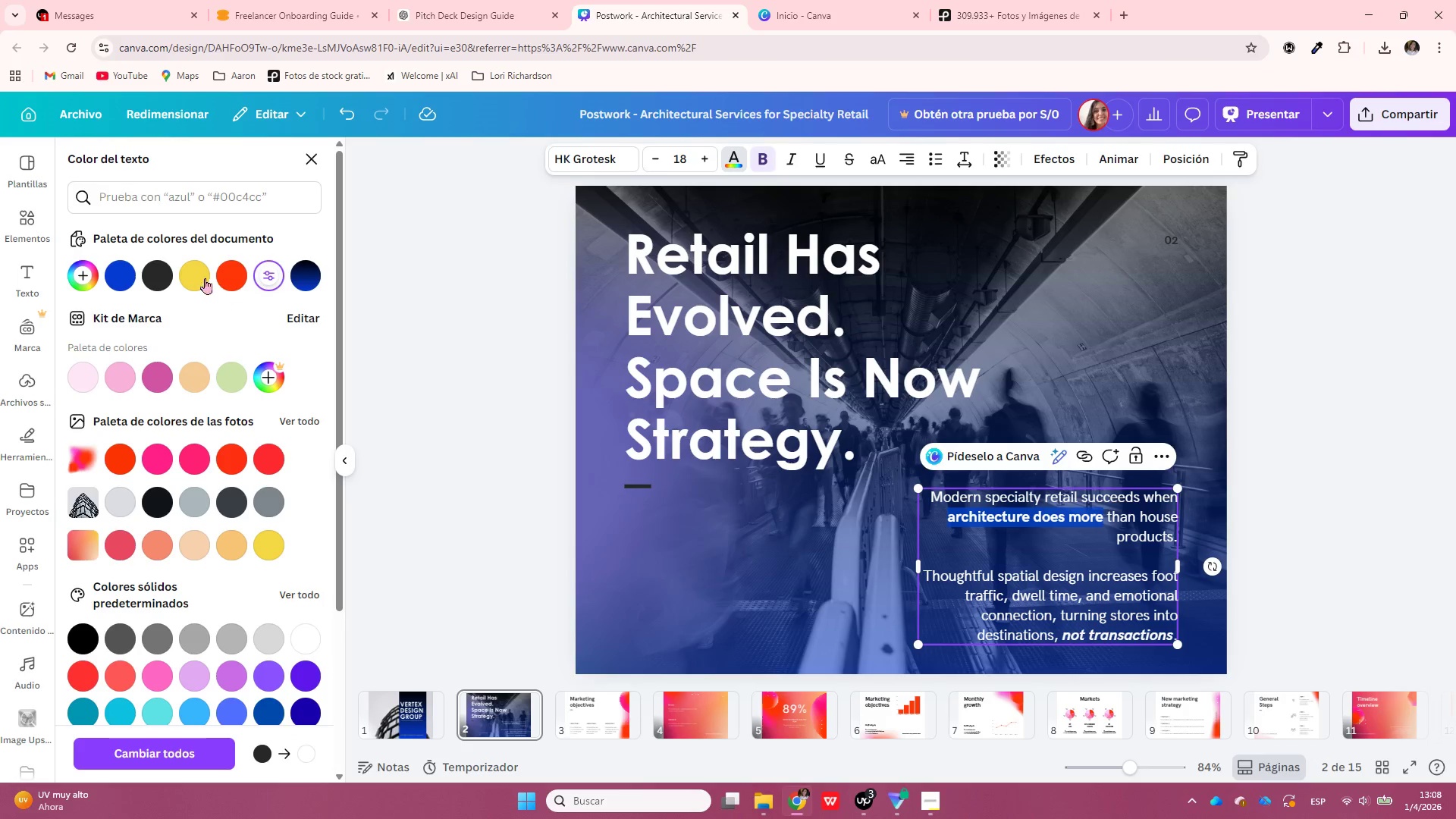 
left_click([203, 277])
 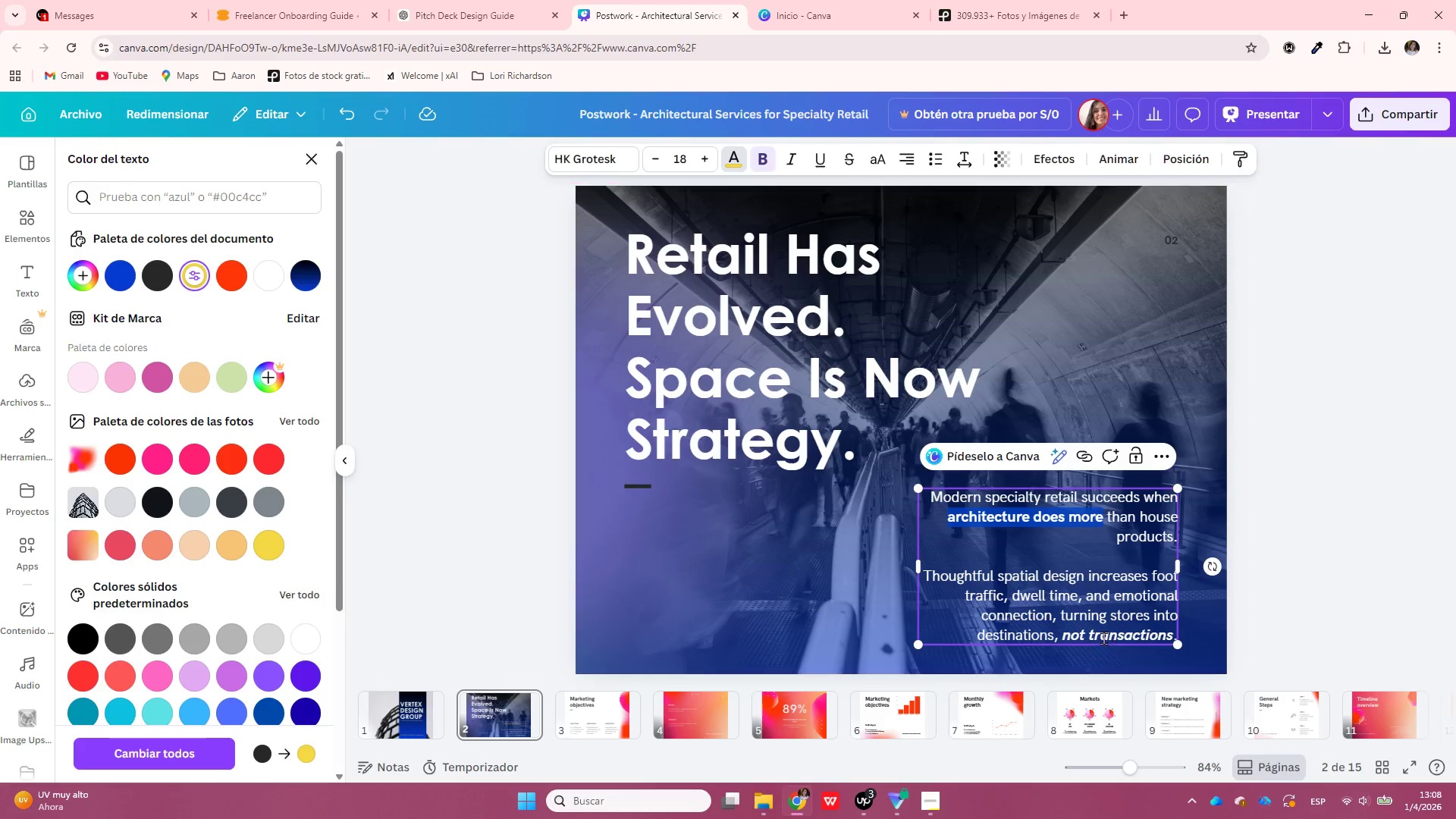 
double_click([1104, 638])
 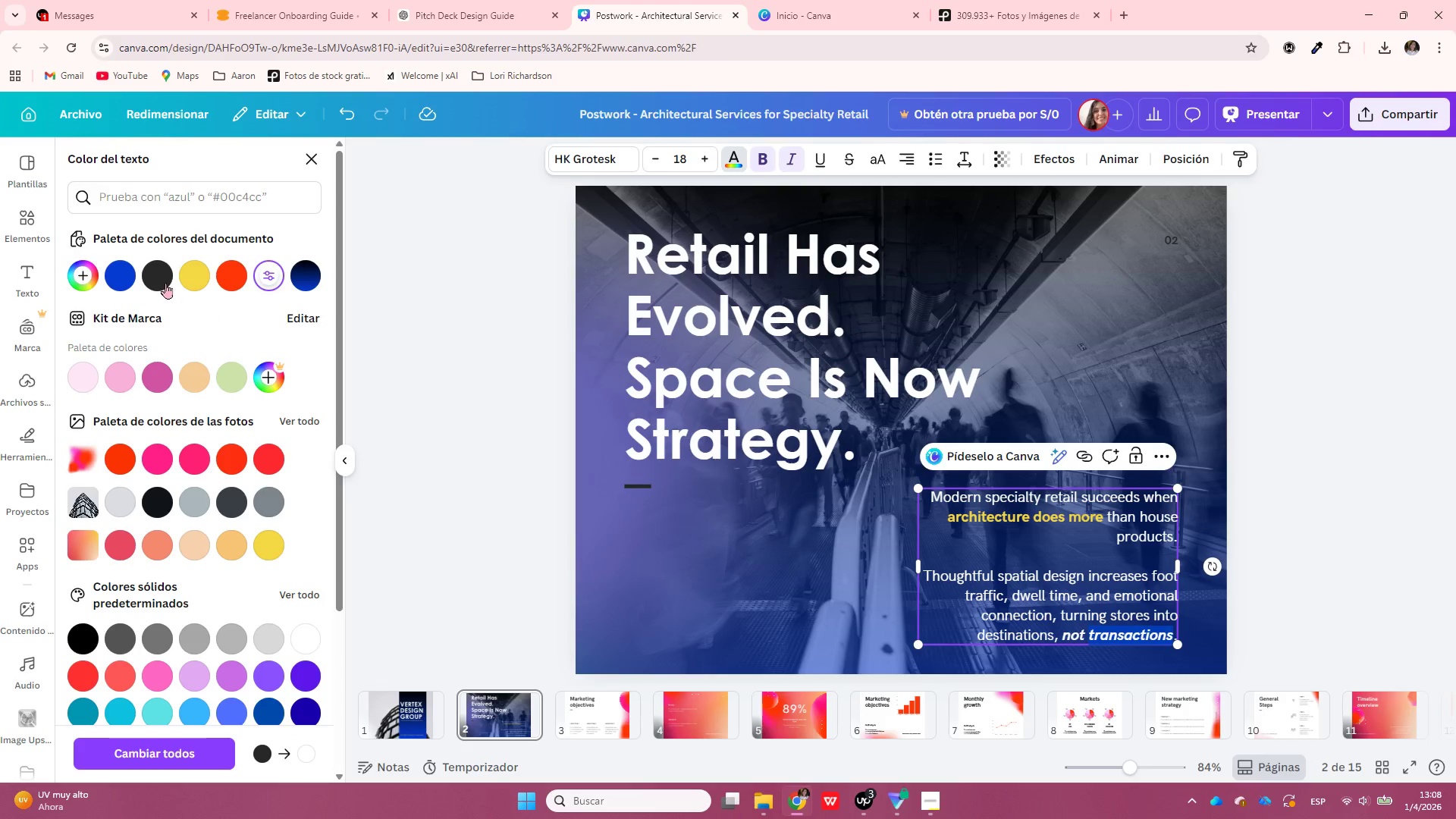 
left_click([130, 279])
 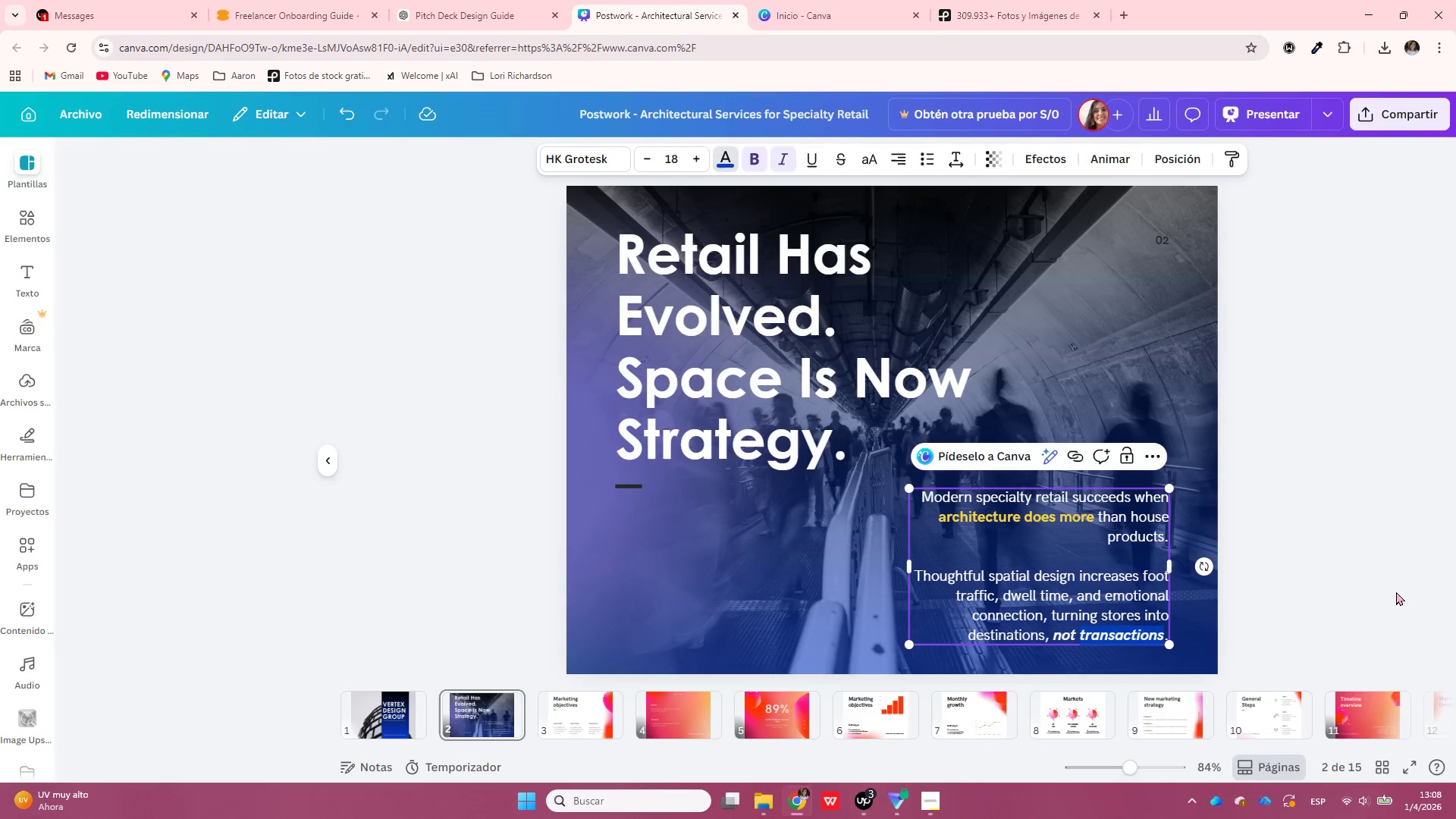 
double_click([1335, 568])
 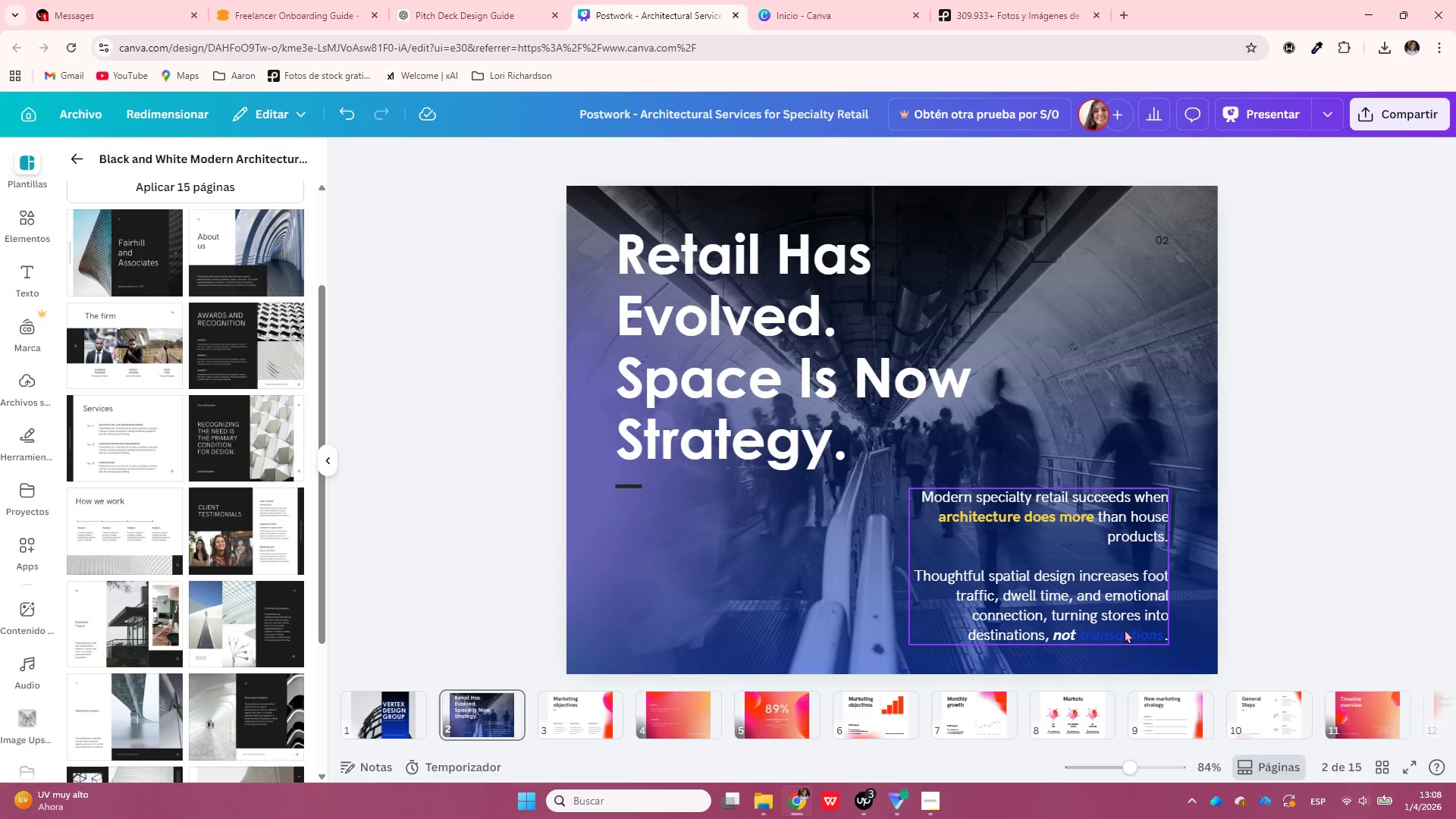 
double_click([1125, 629])
 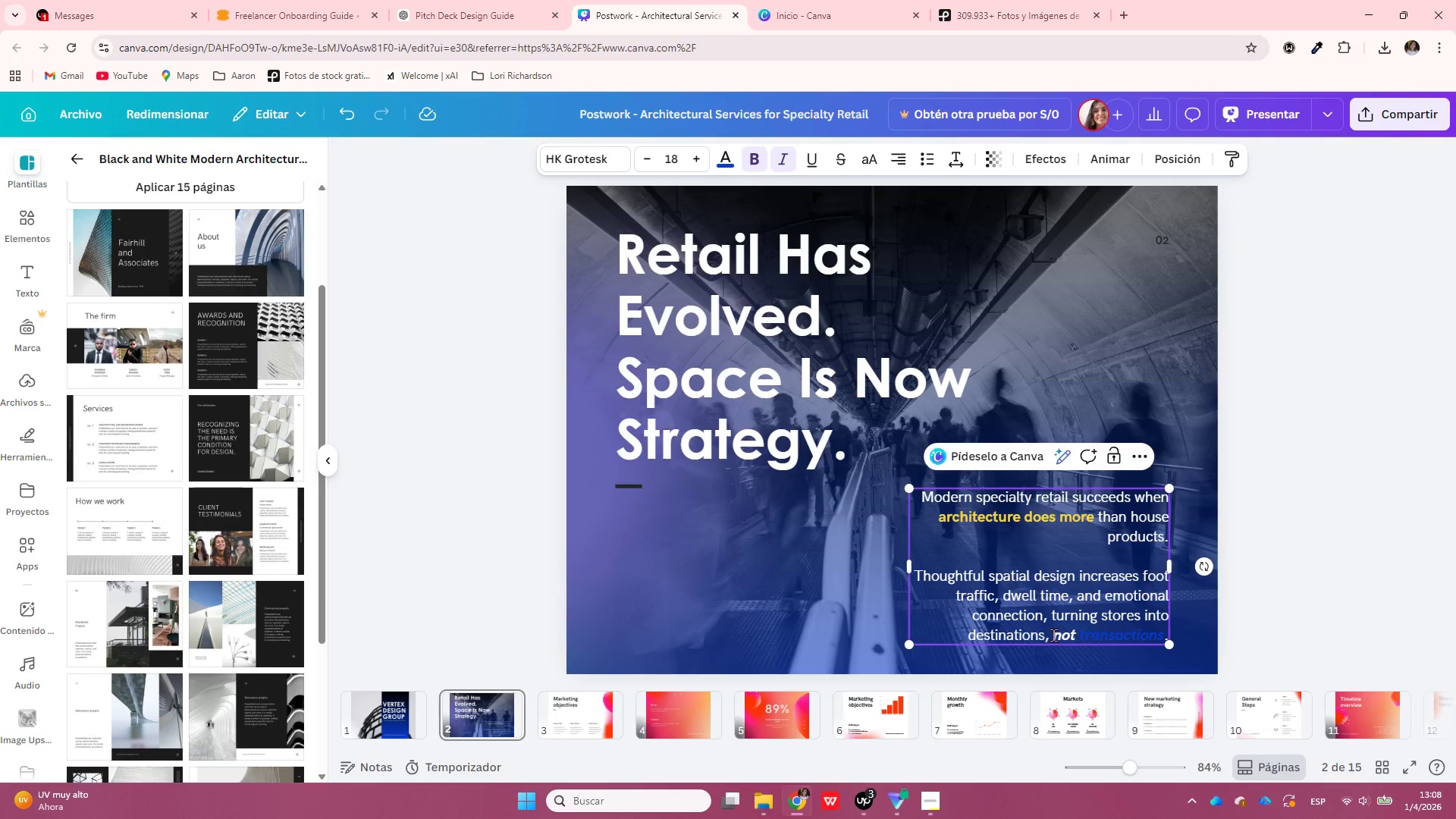 
left_click_drag(start_coordinate=[1053, 635], to_coordinate=[1169, 645])
 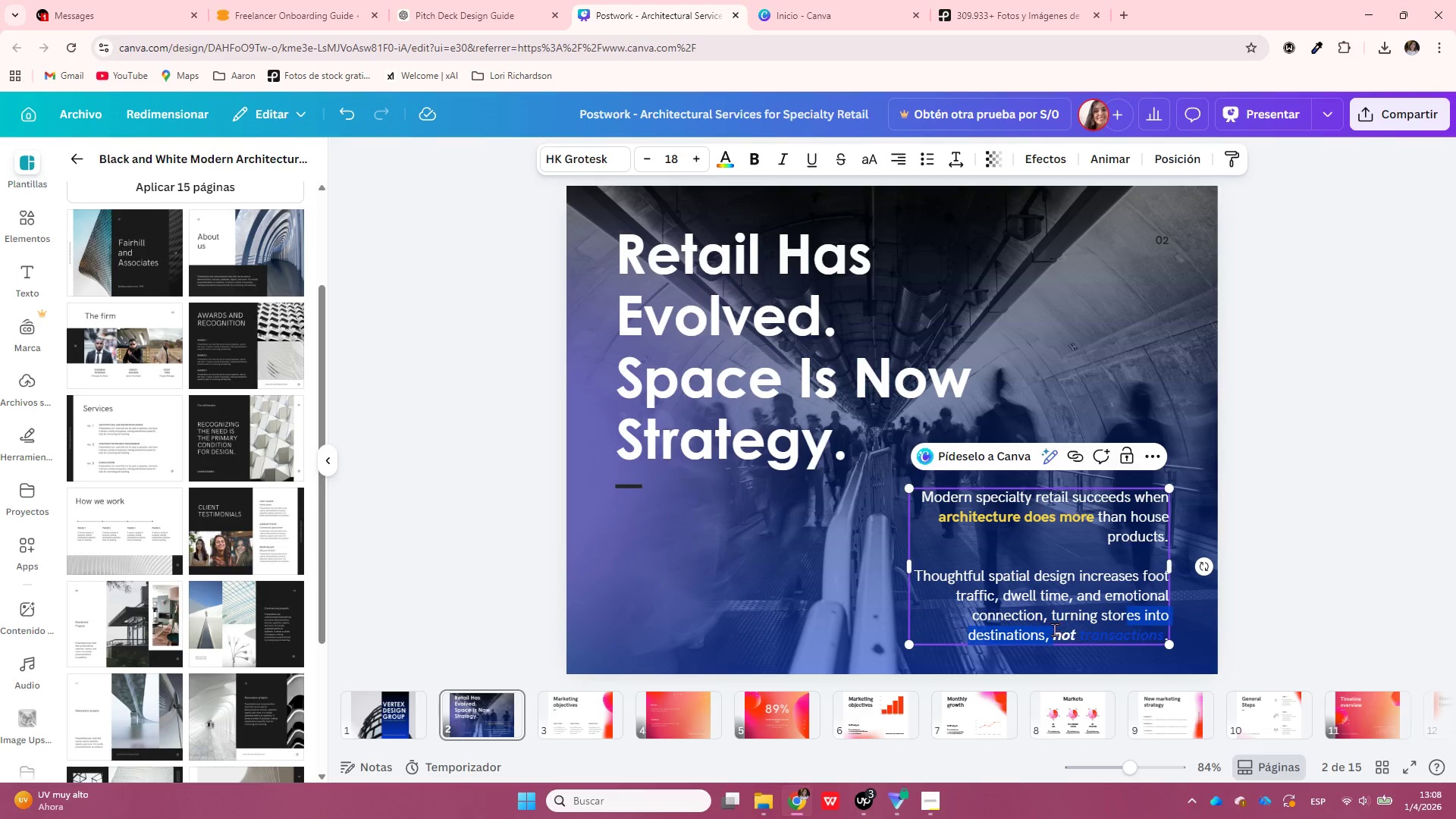 
left_click([1055, 633])
 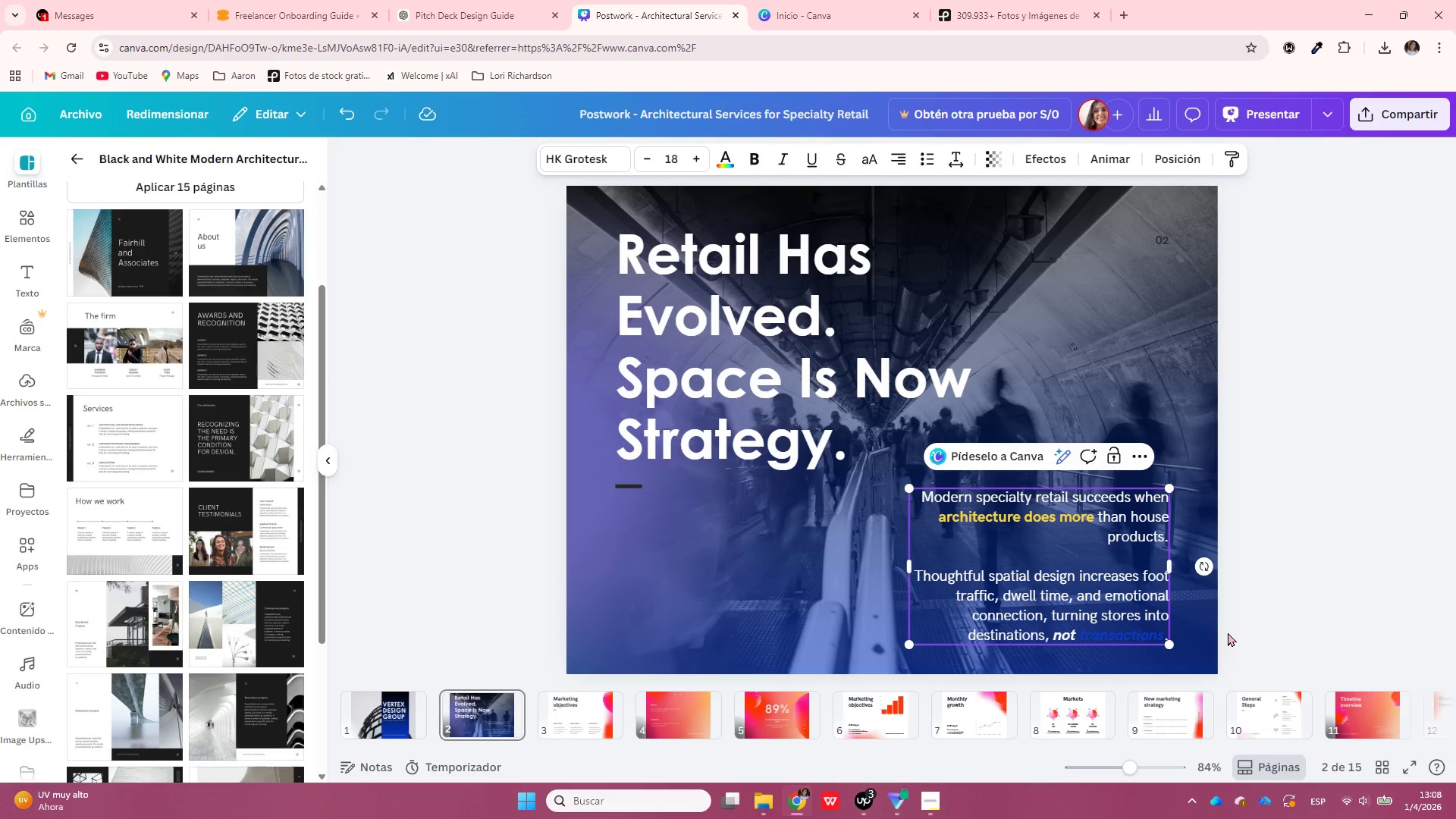 
key(Shift+End)
 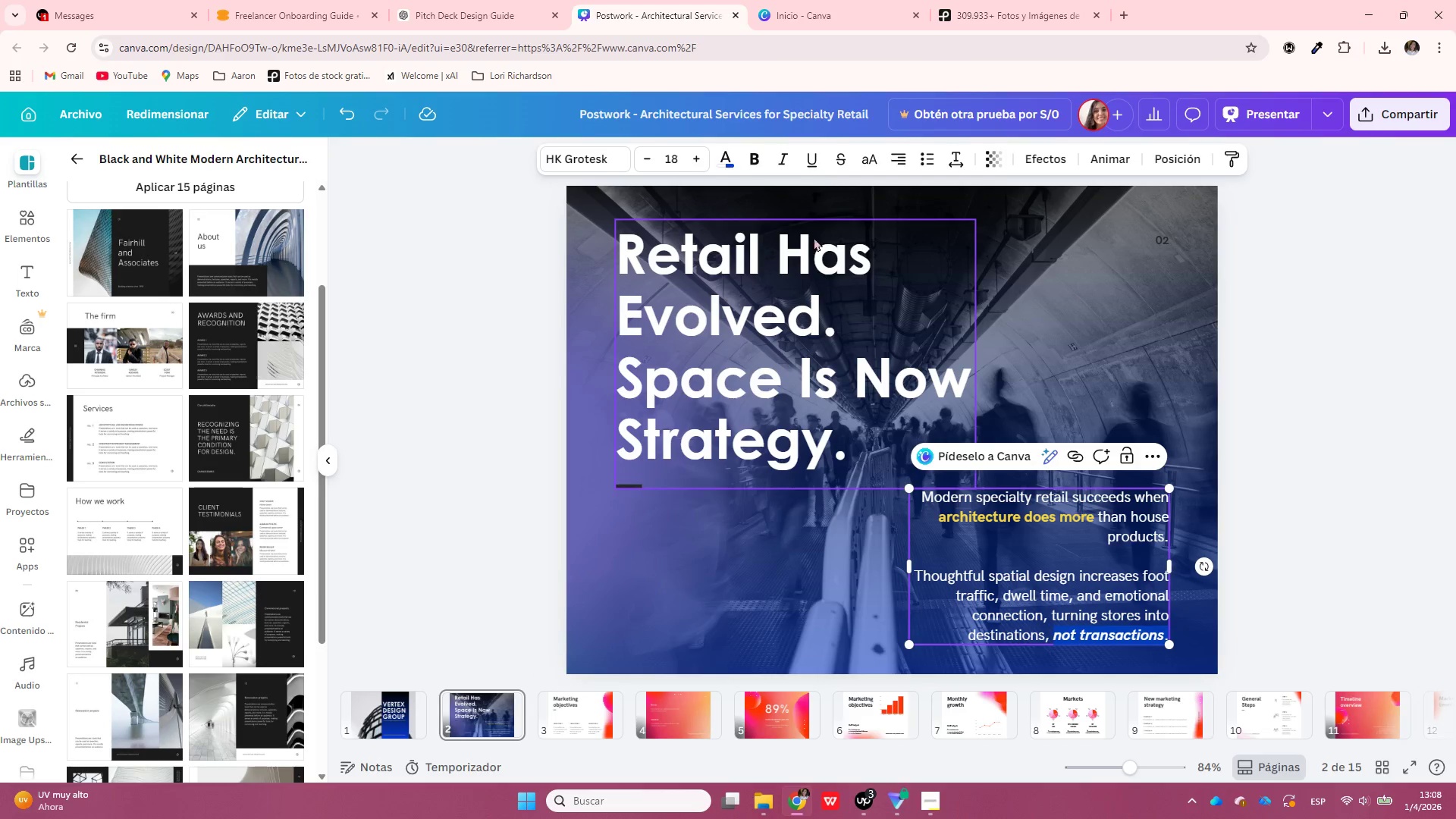 
left_click([724, 159])
 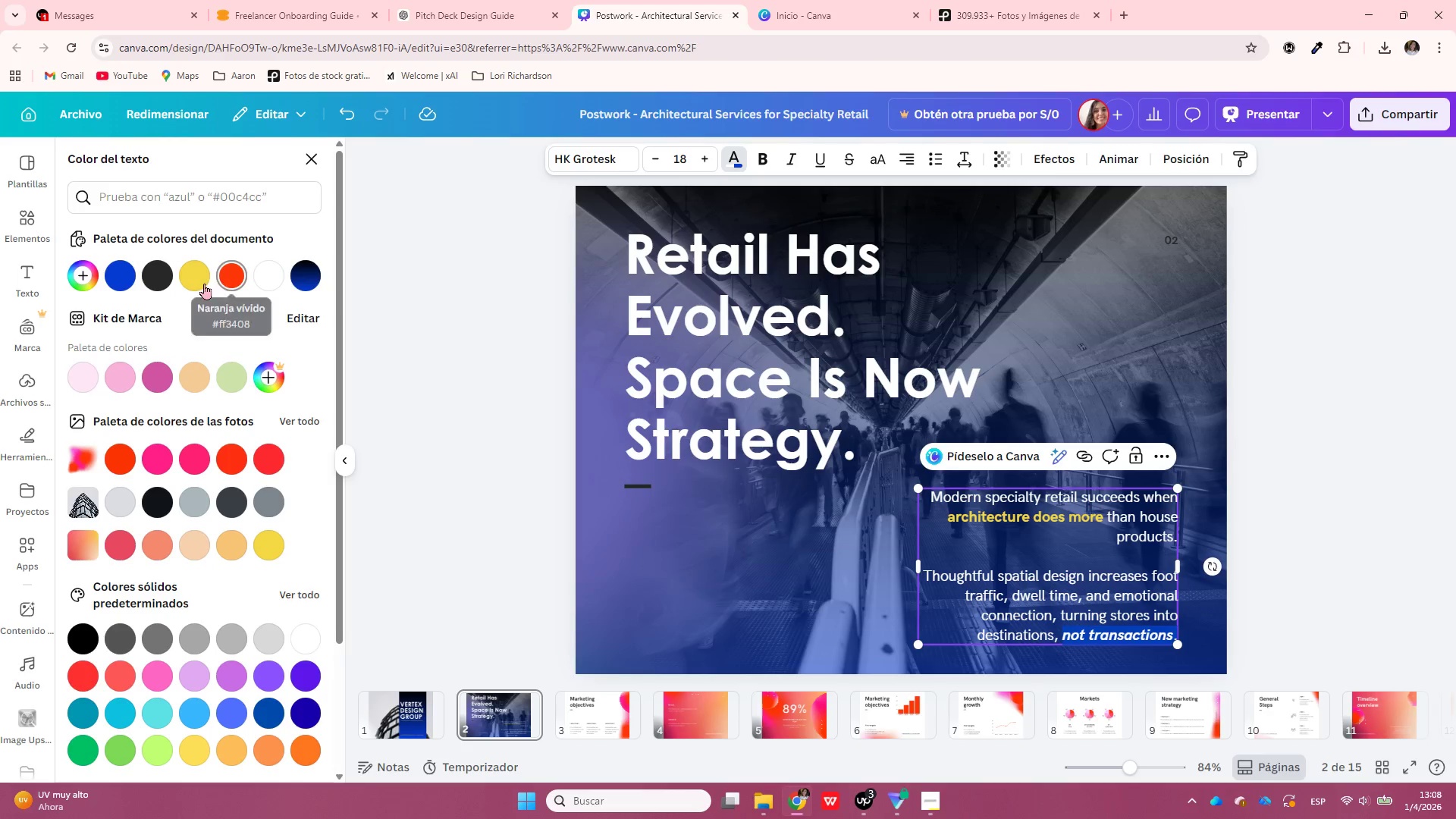 
left_click([202, 284])
 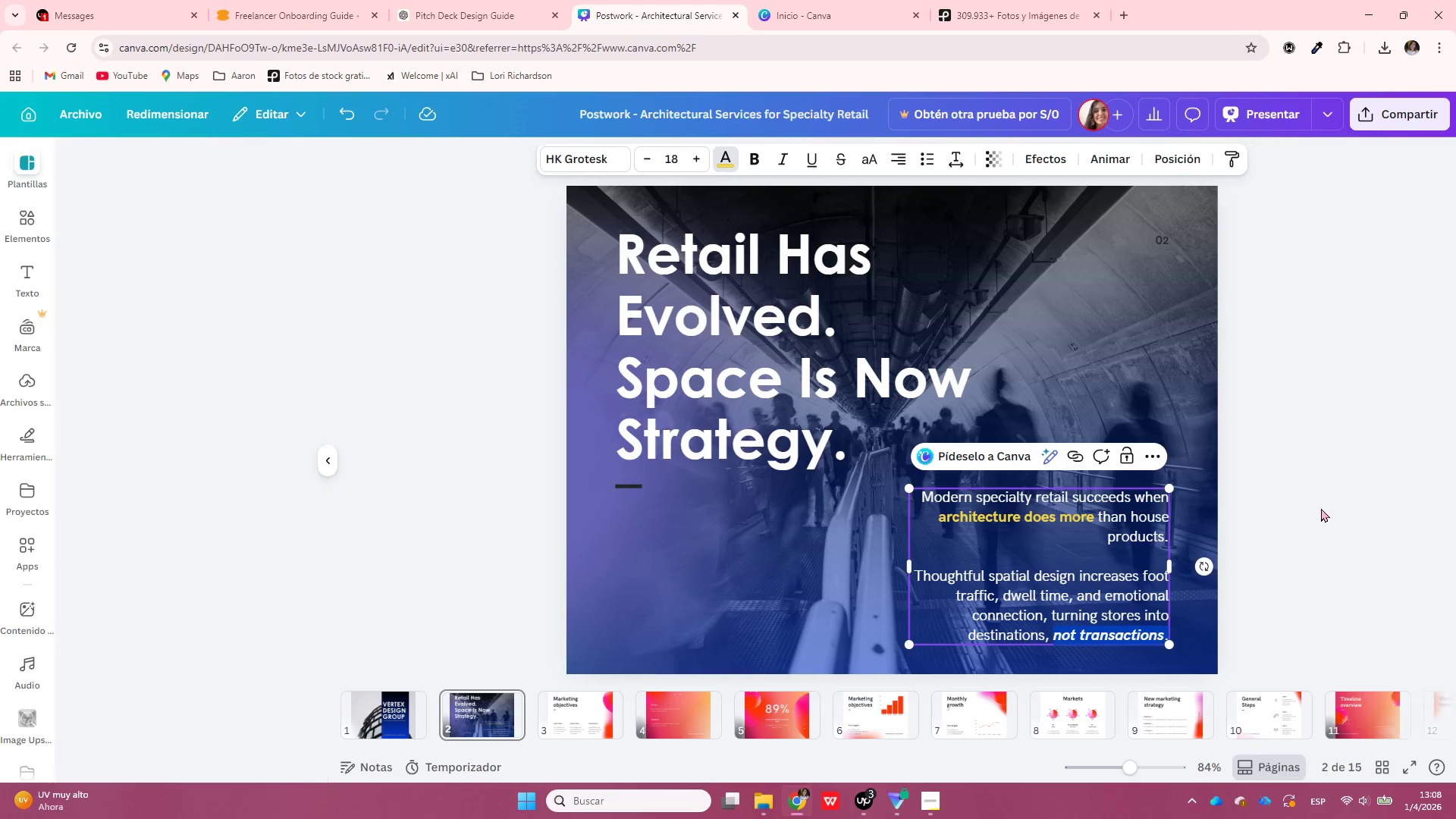 
double_click([1321, 508])
 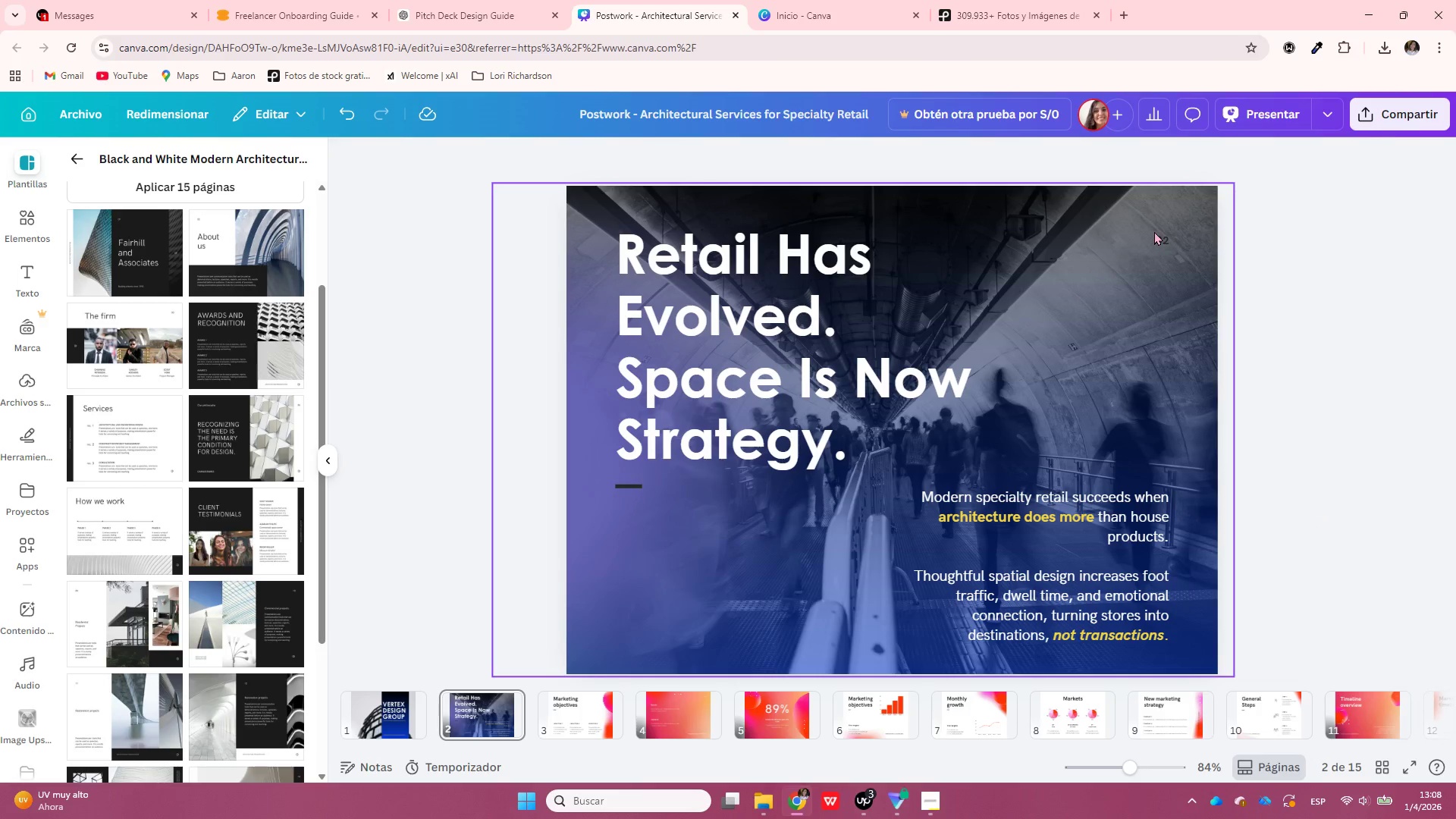 
left_click([1153, 240])
 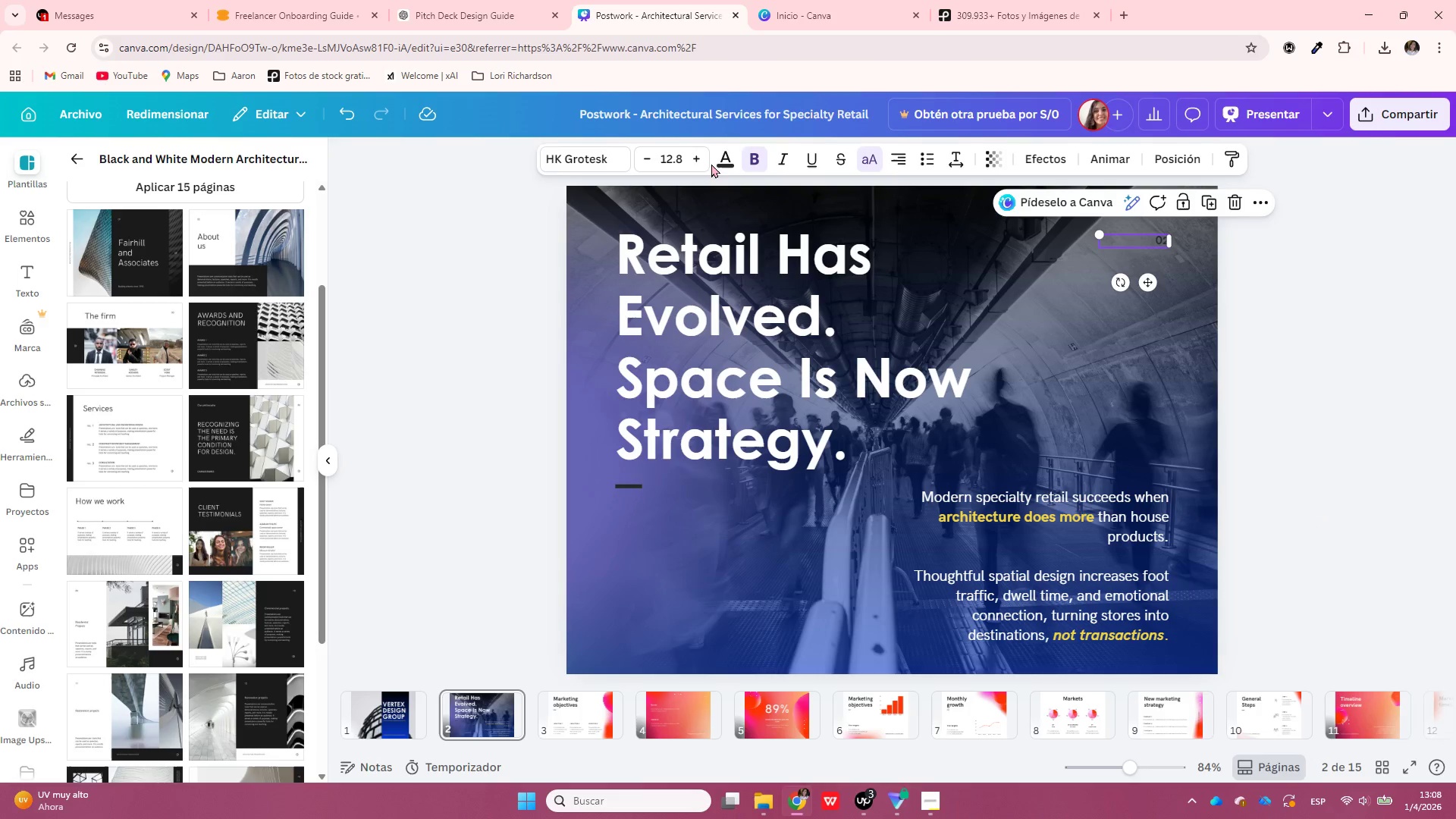 
left_click([717, 158])
 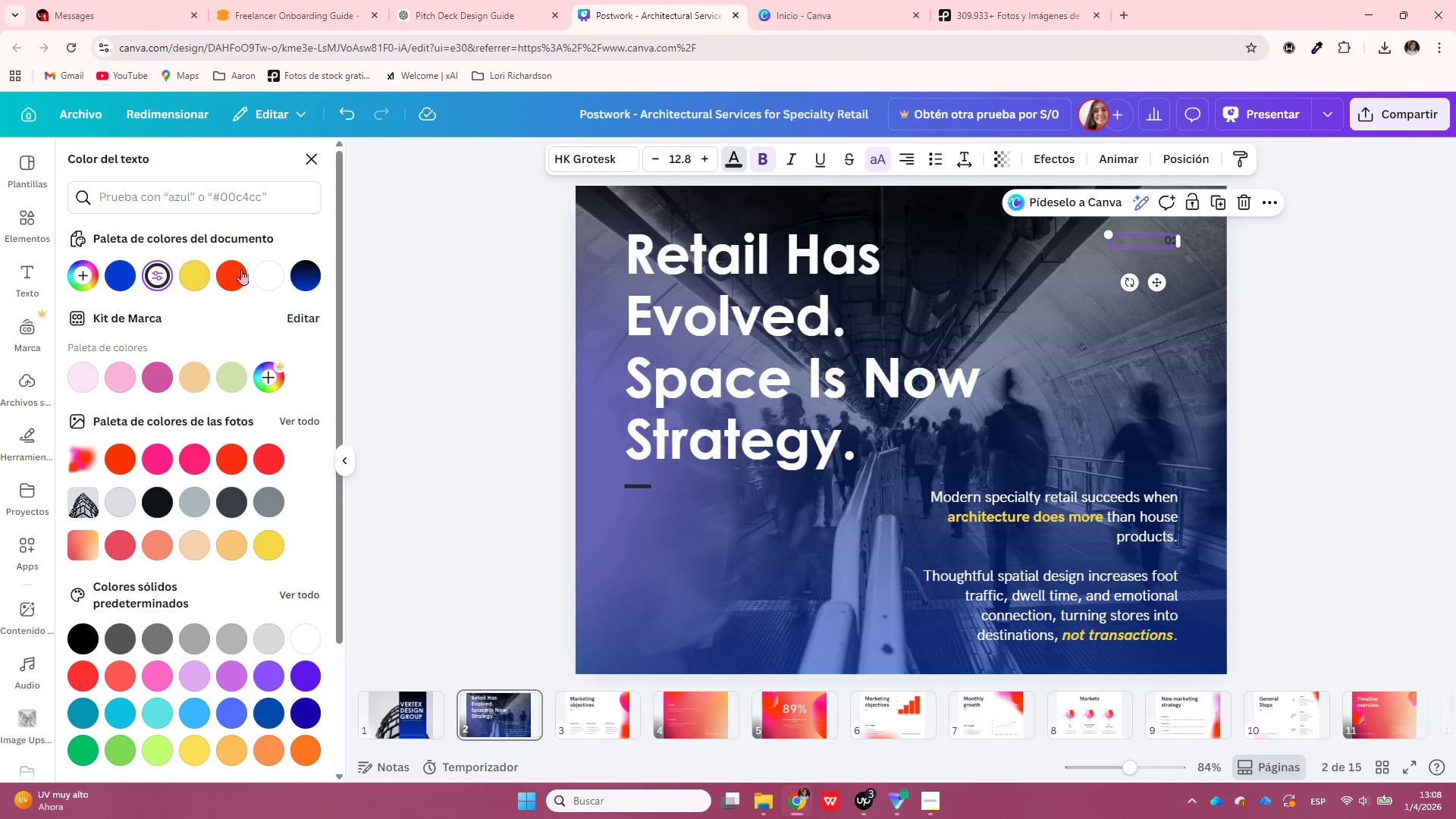 
left_click([261, 271])
 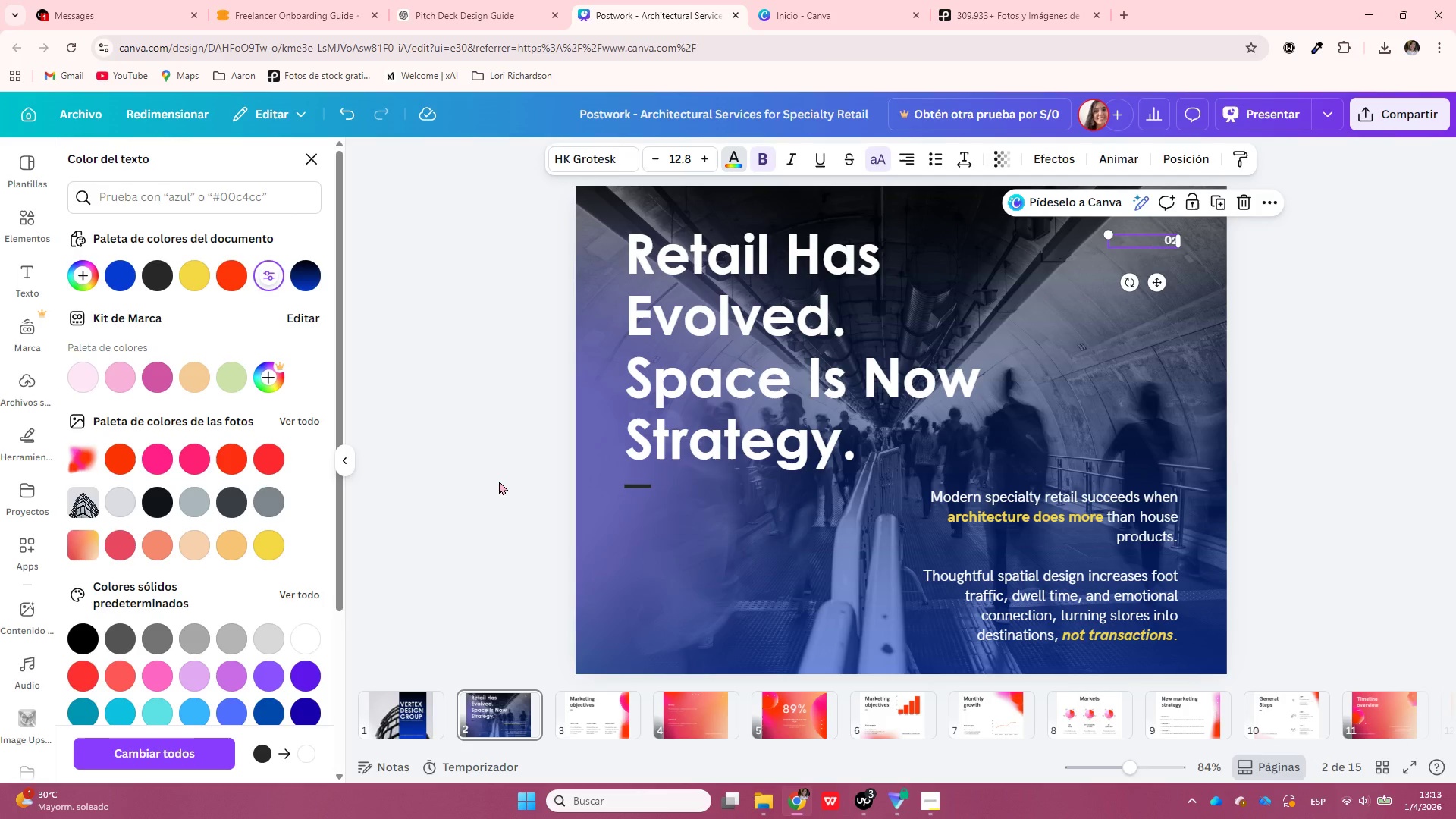 
wait(309.98)
 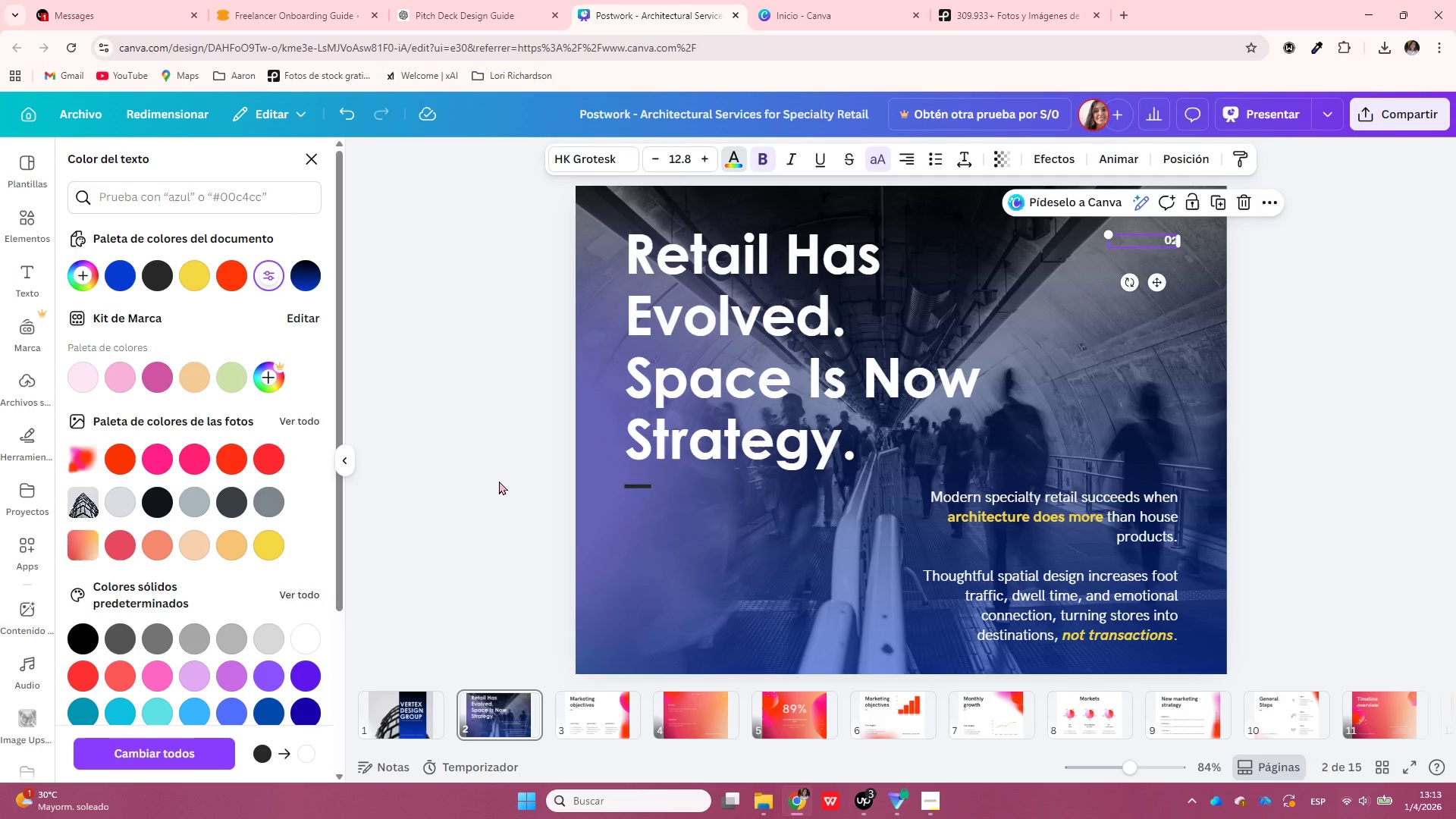 
left_click([658, 471])
 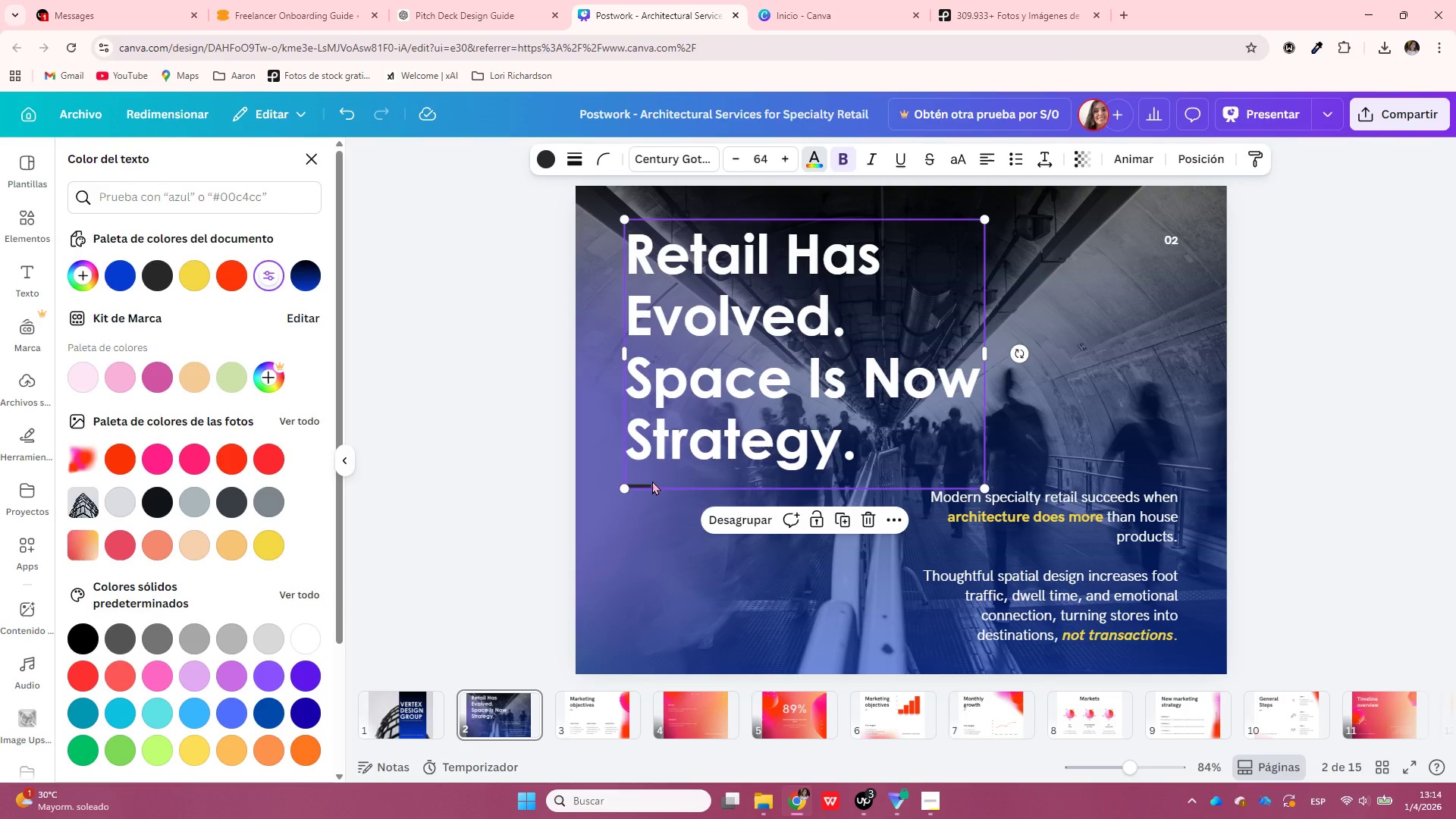 
wait(16.59)
 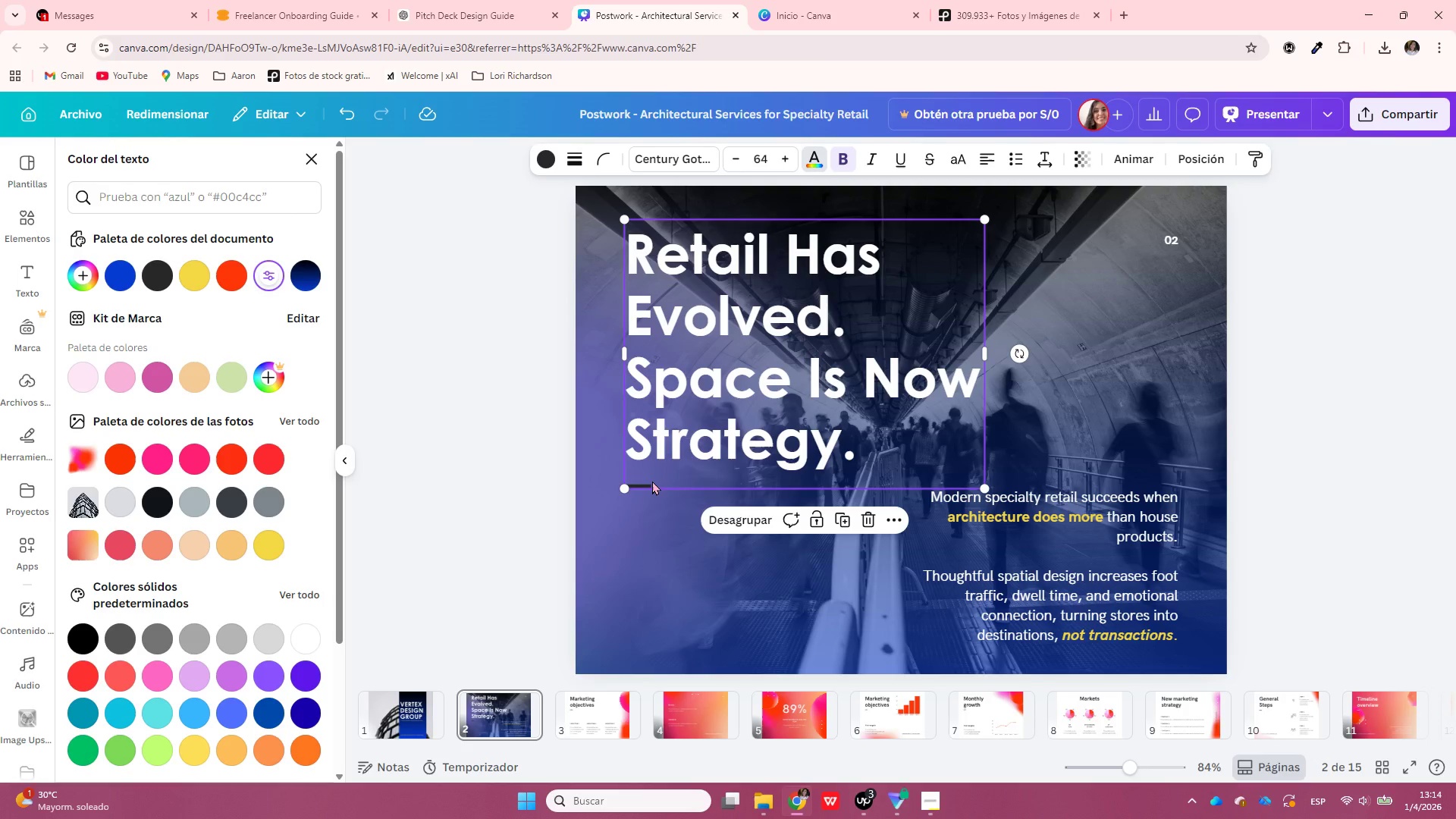 
left_click([652, 481])
 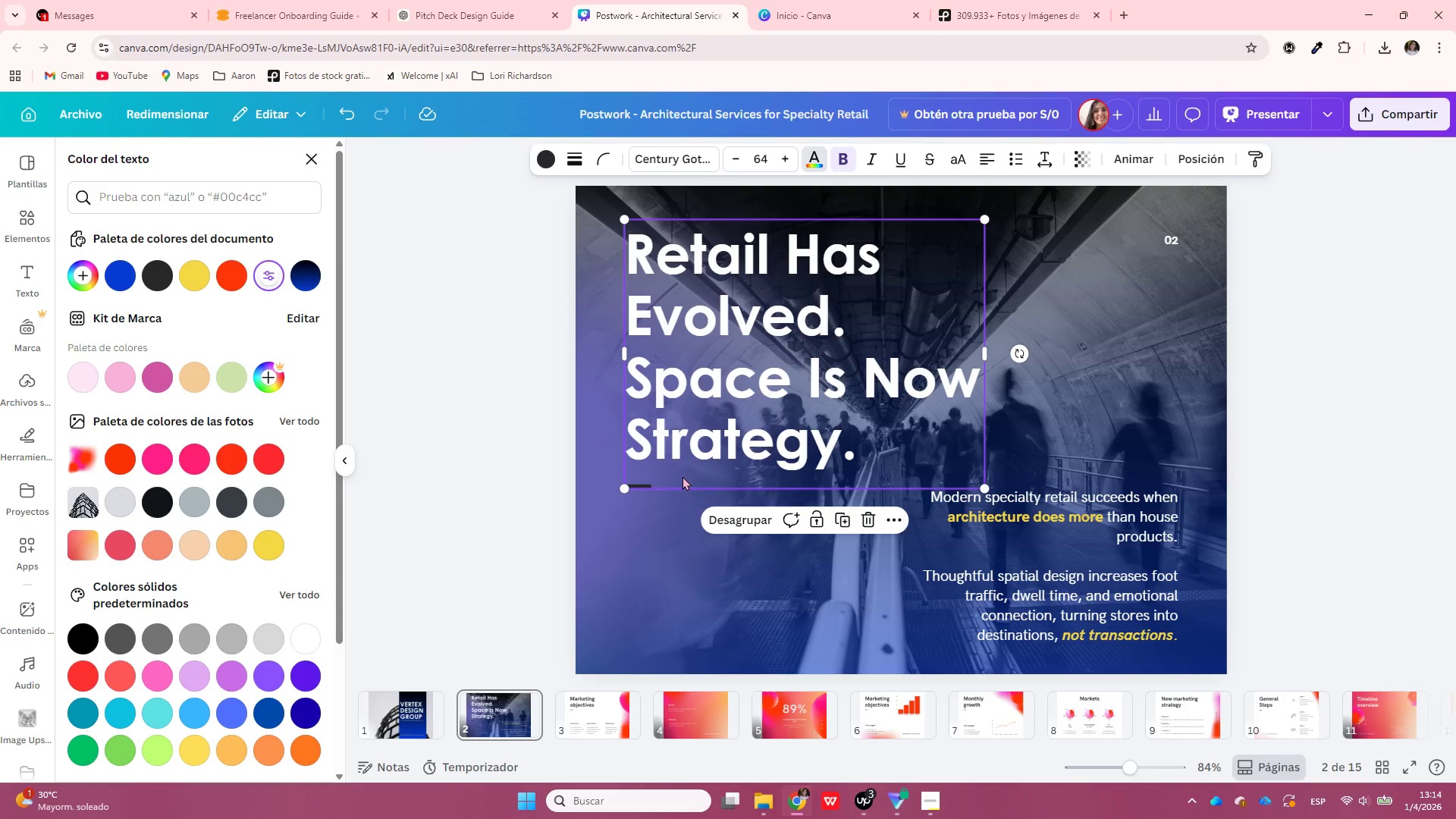 
left_click([725, 516])
 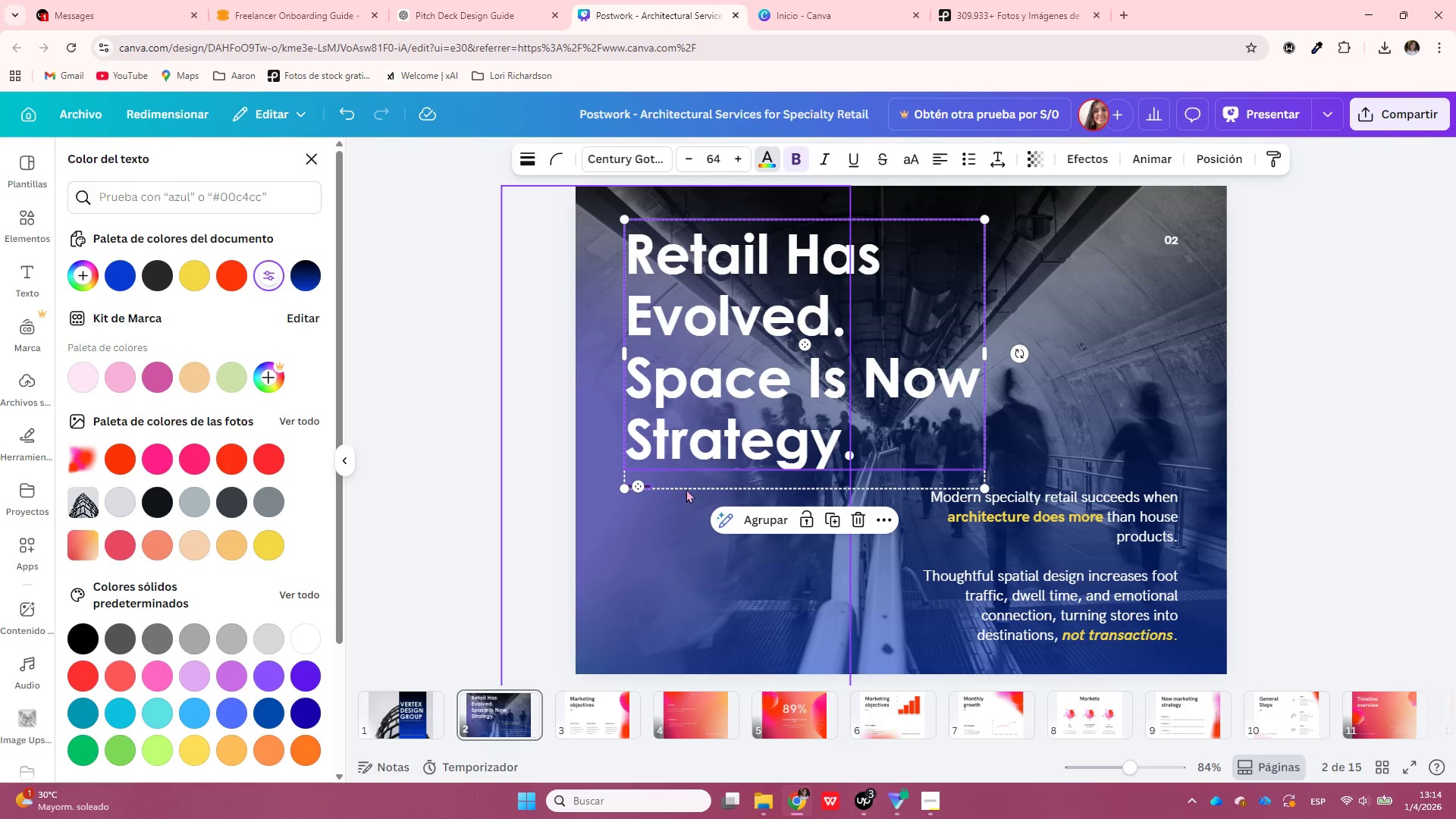 
left_click([639, 541])
 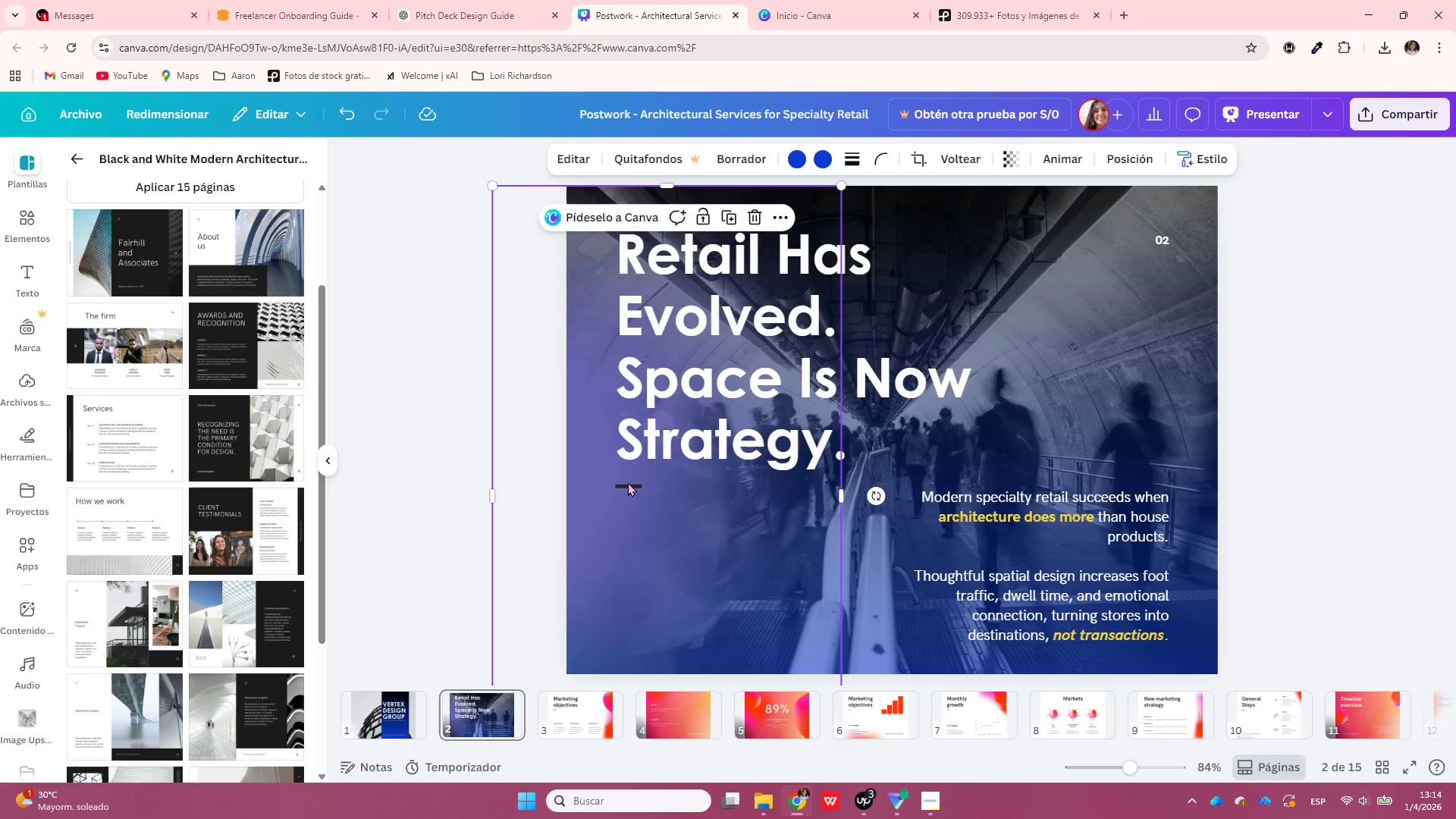 
left_click([628, 483])
 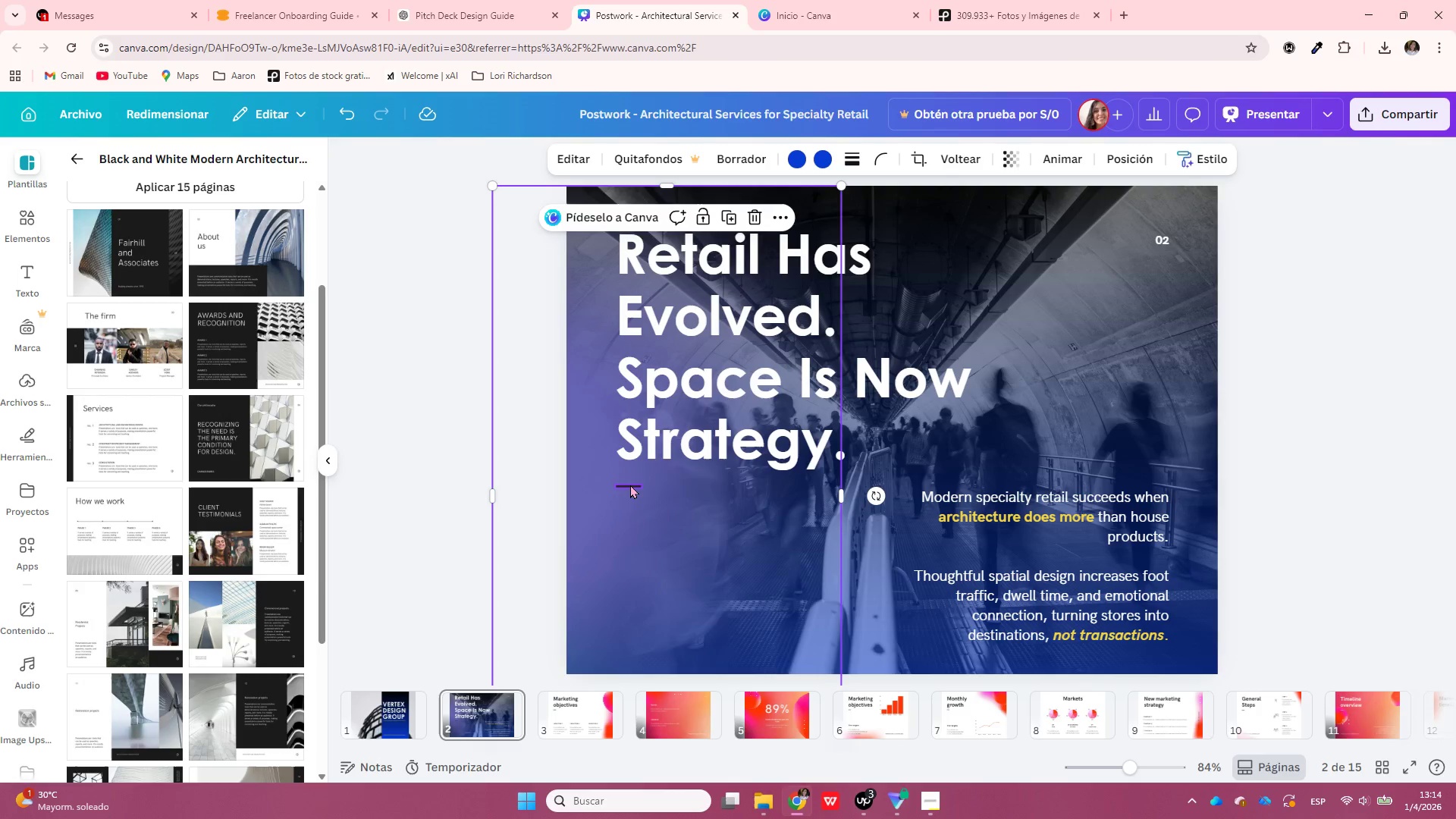 
left_click([630, 485])